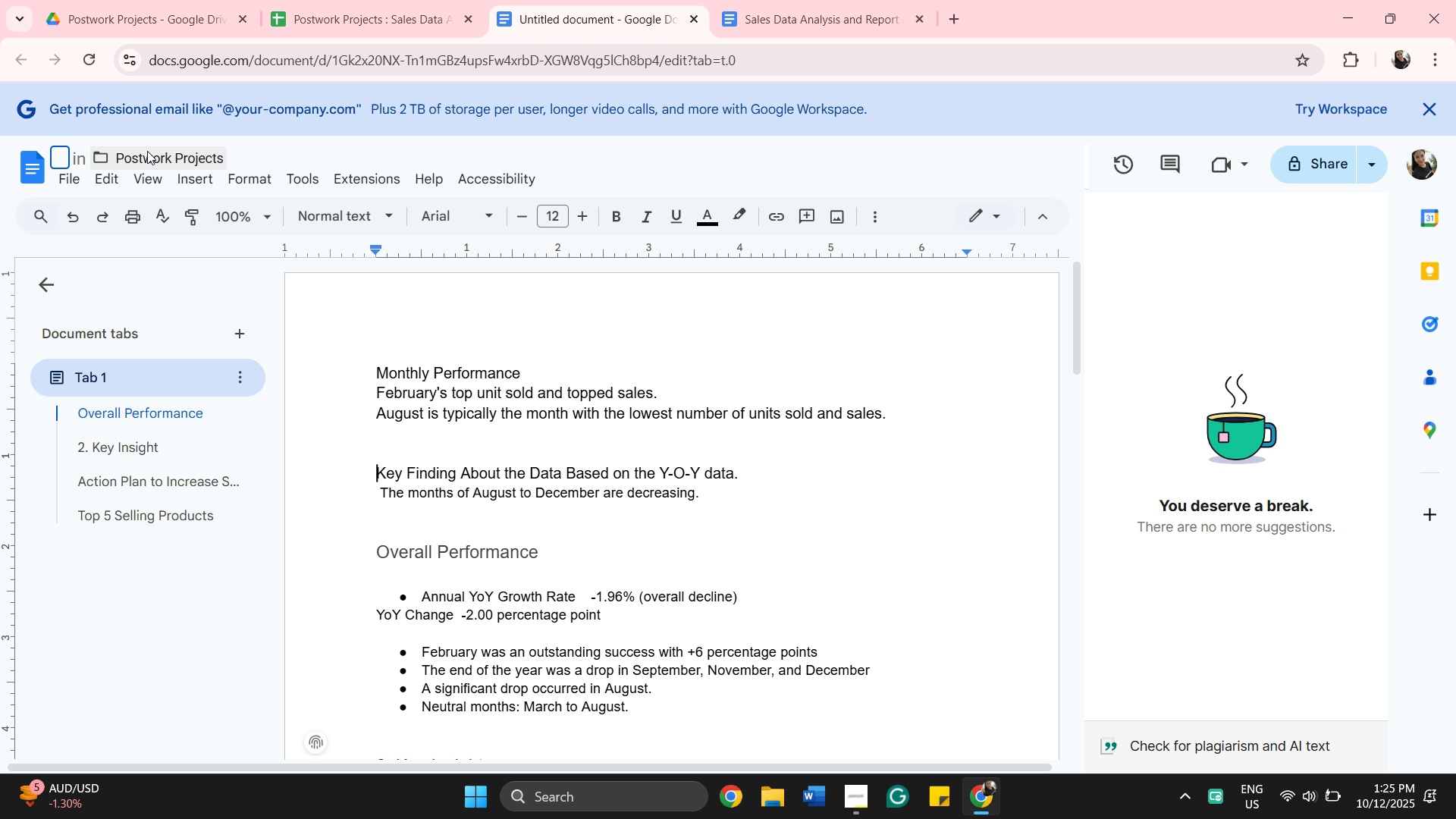 
left_click([353, 13])
 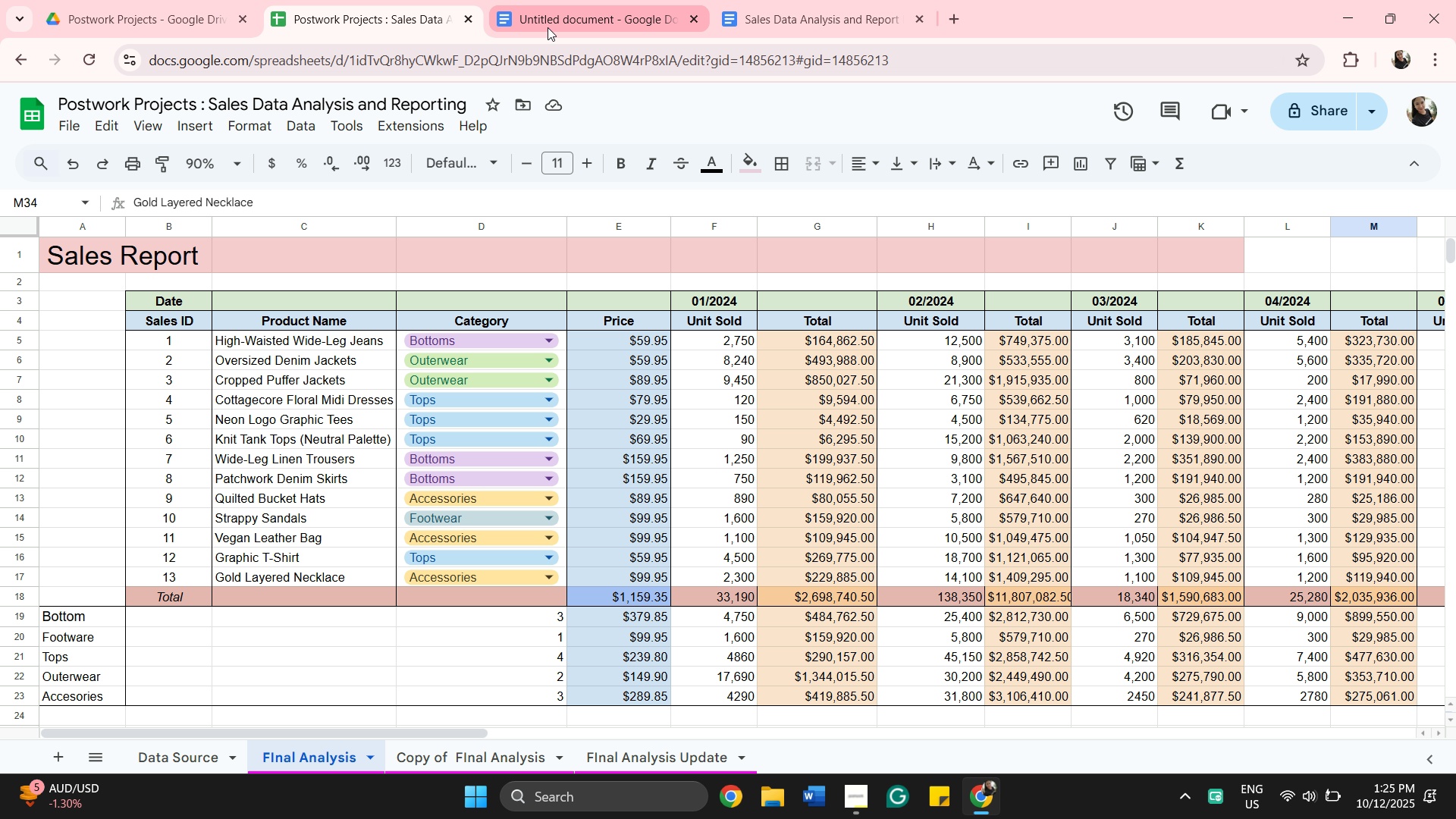 
left_click([548, 27])
 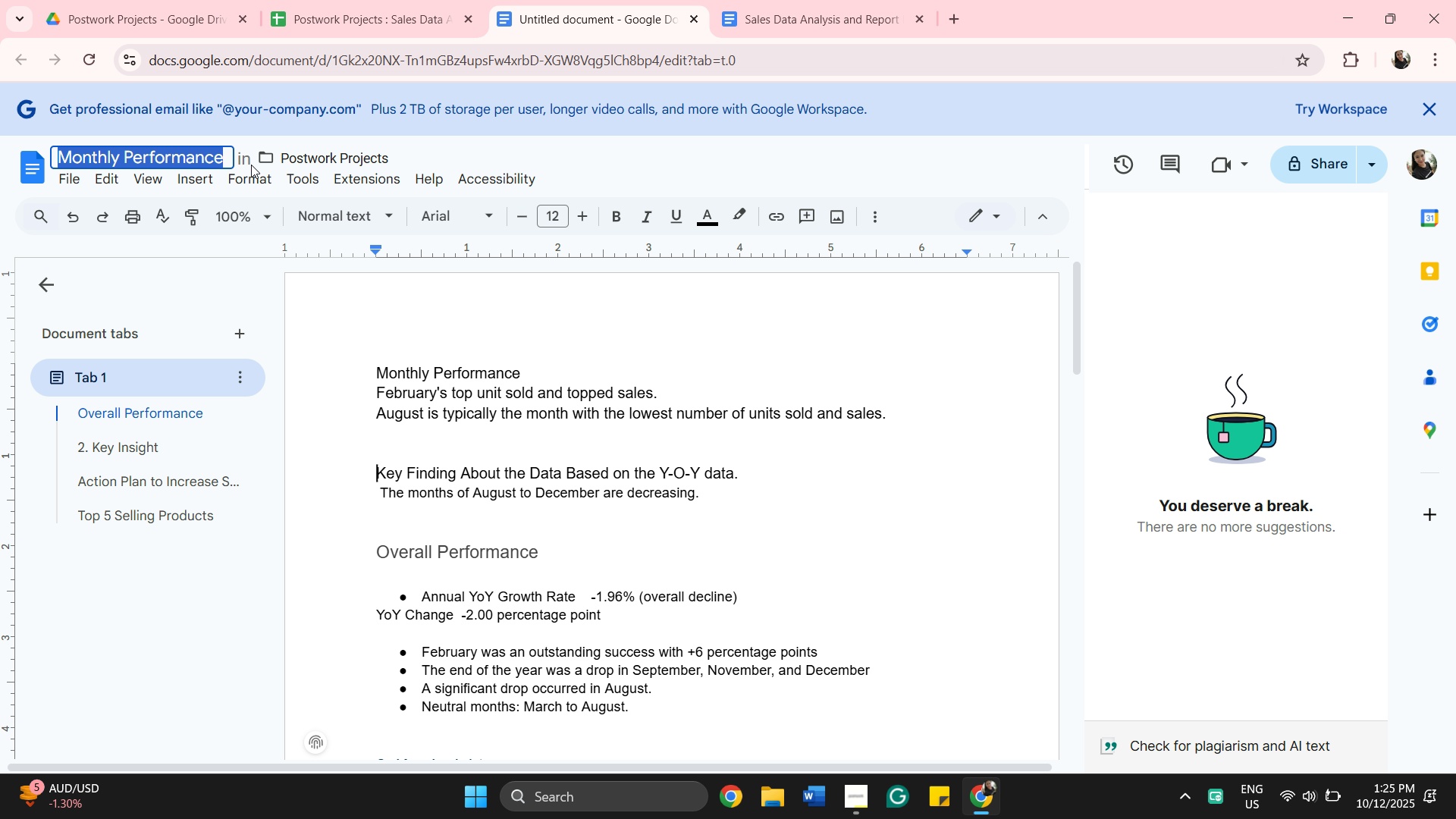 
type(Sales eport )
 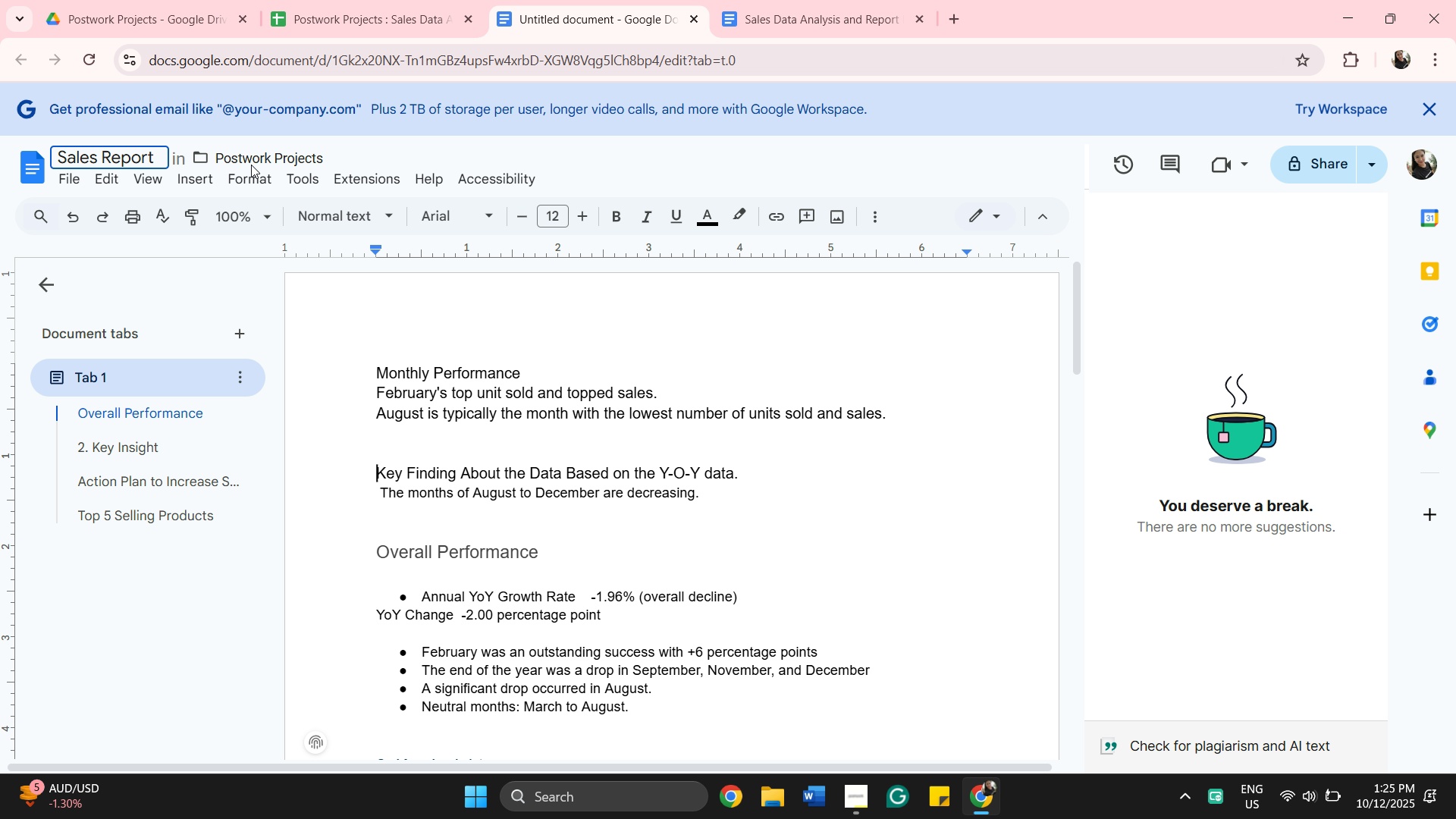 
hold_key(key=ShiftRight, duration=0.38)
 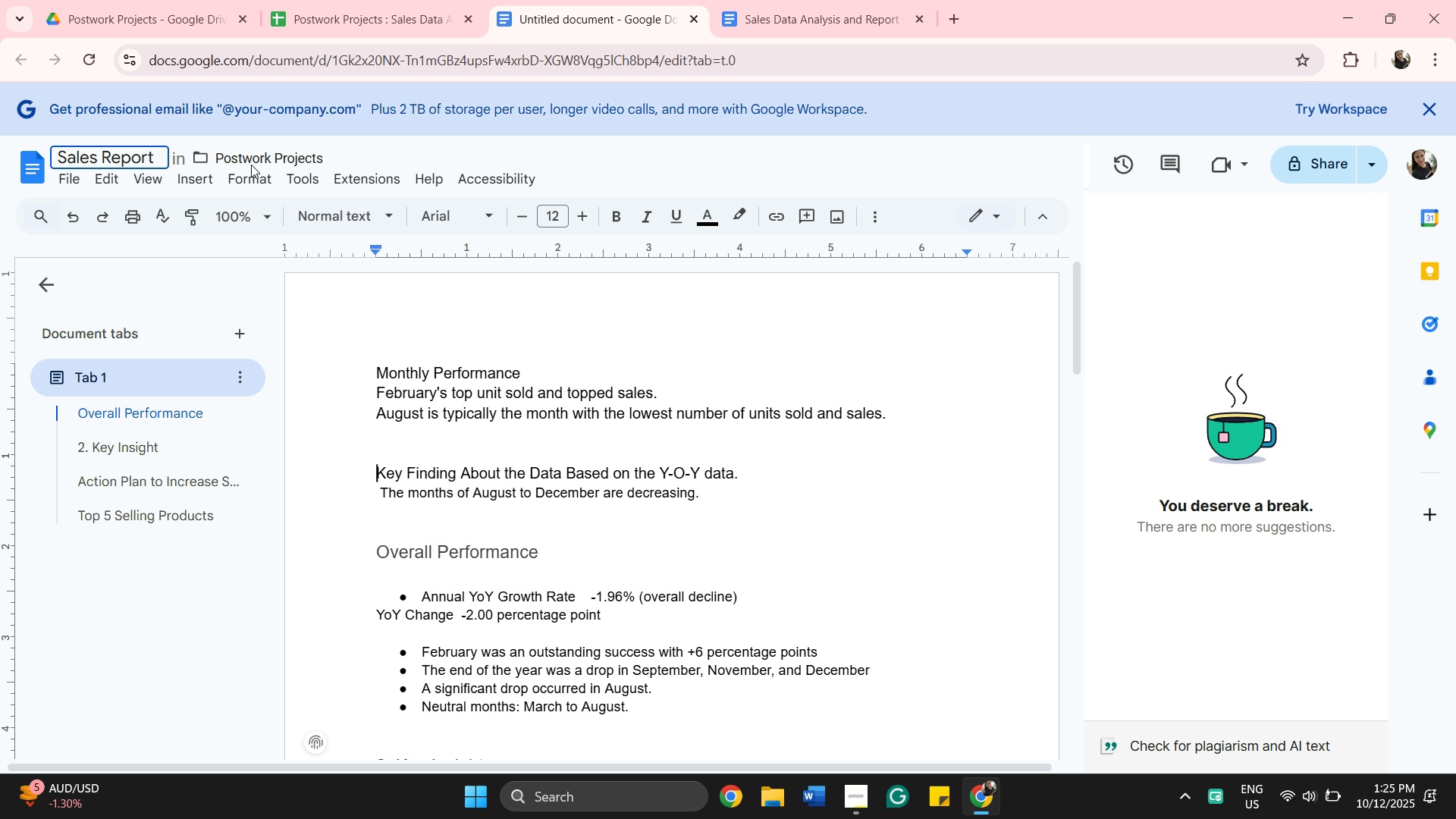 
type(Trendy Threads )
 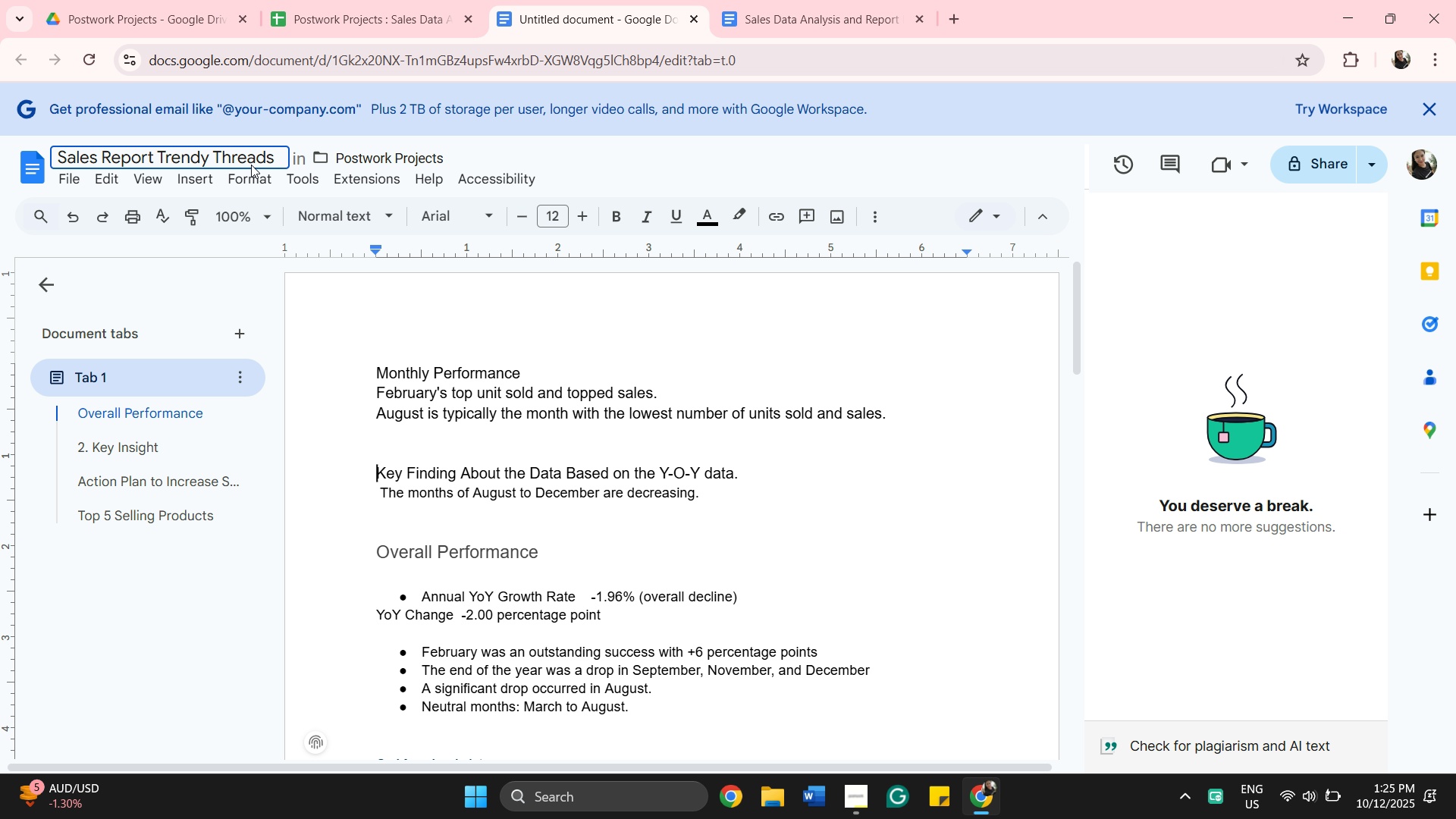 
left_click([158, 153])
 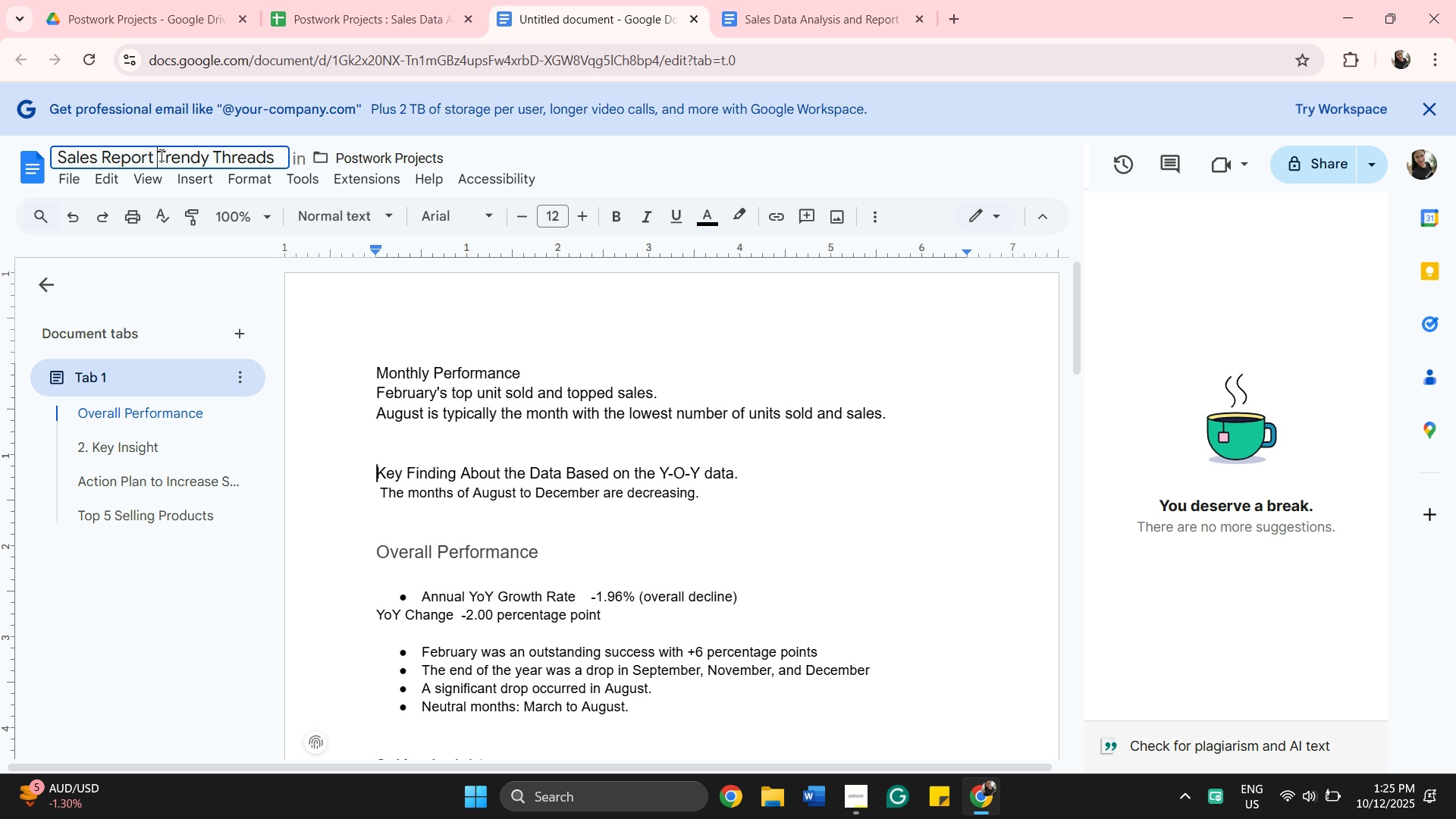 
left_click_drag(start_coordinate=[160, 155], to_coordinate=[53, 152])
 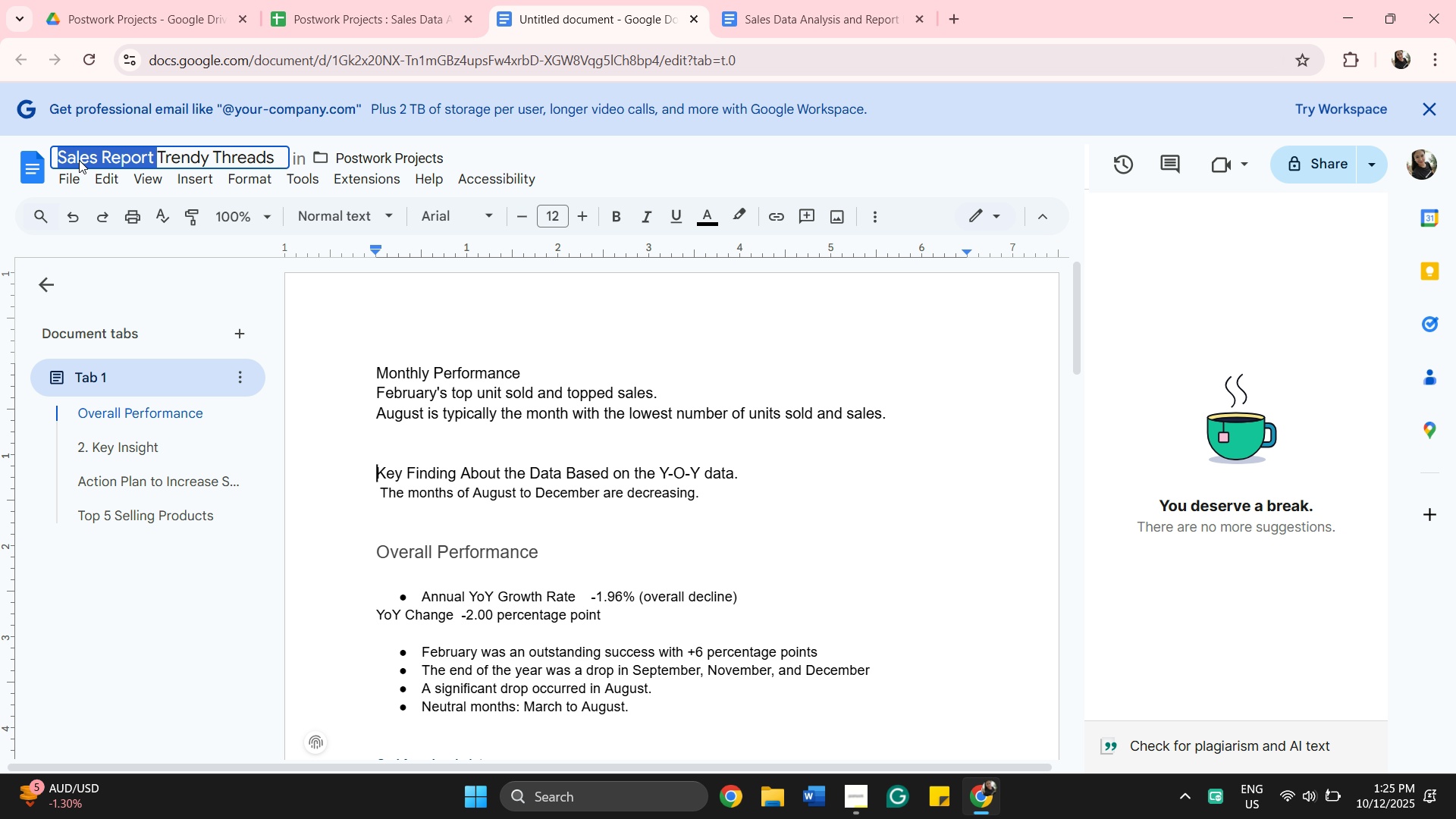 
left_click_drag(start_coordinate=[79, 160], to_coordinate=[255, 150])
 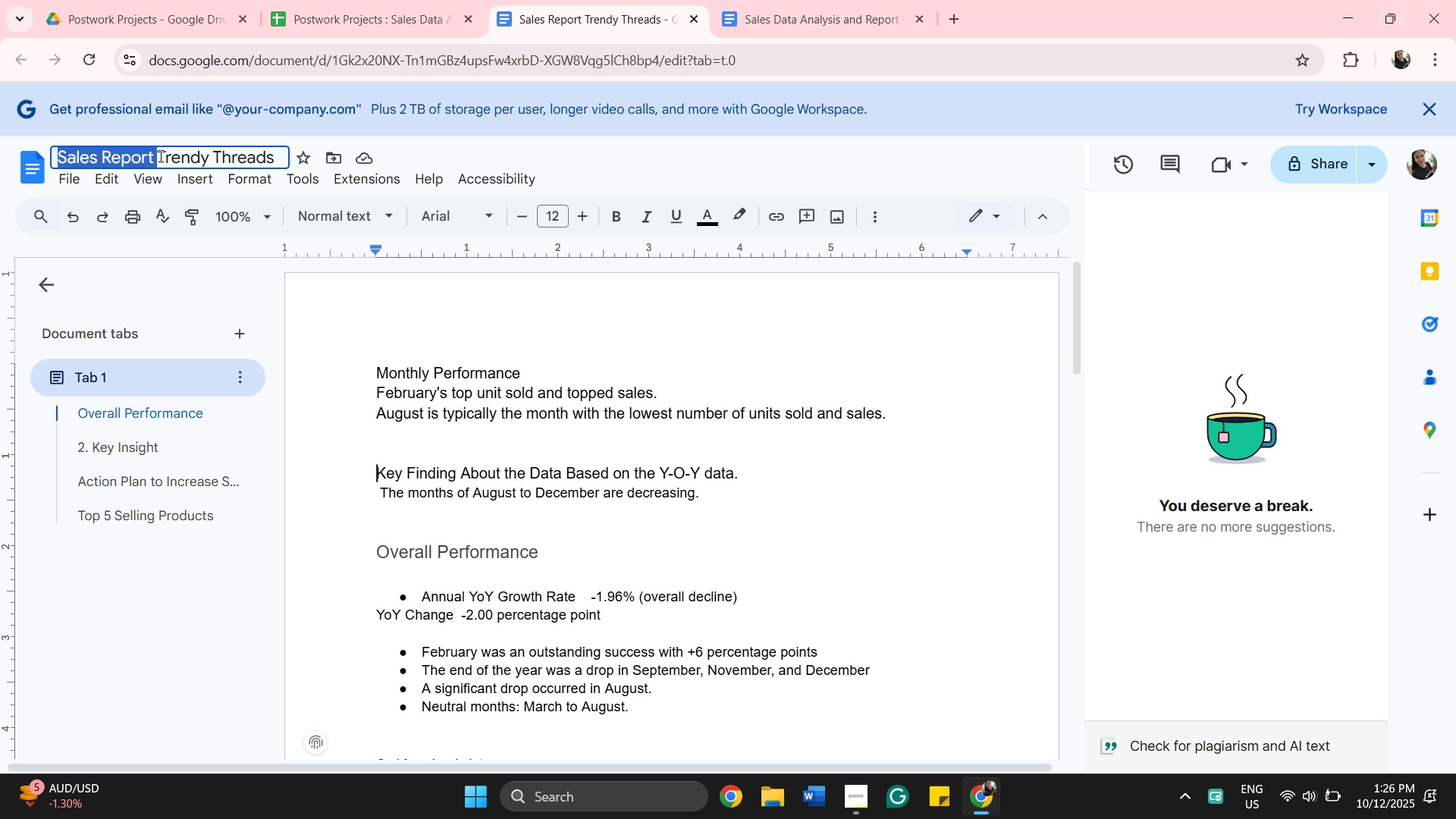 
left_click([159, 155])
 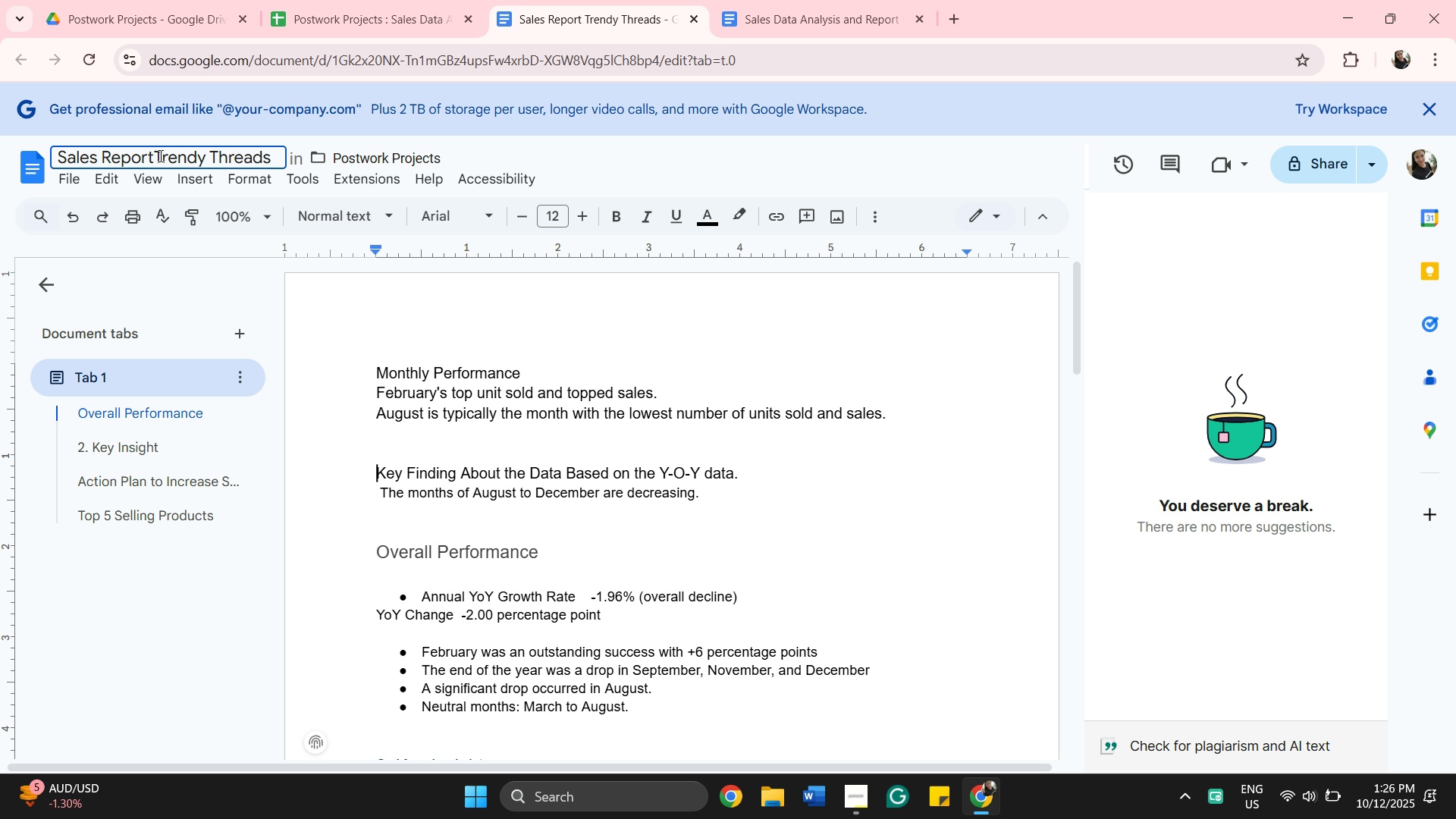 
key(Backspace)
 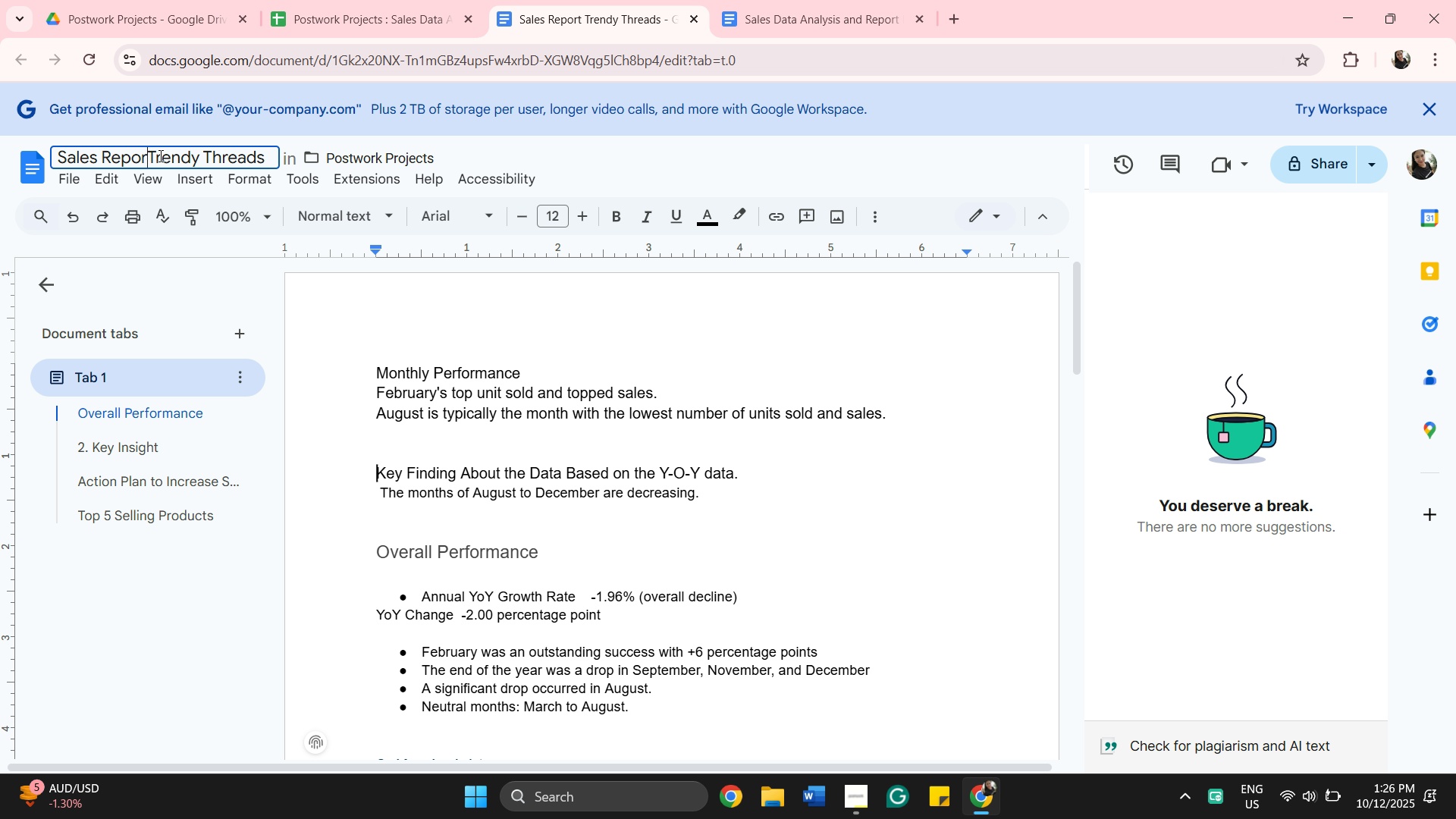 
key(Backspace)
 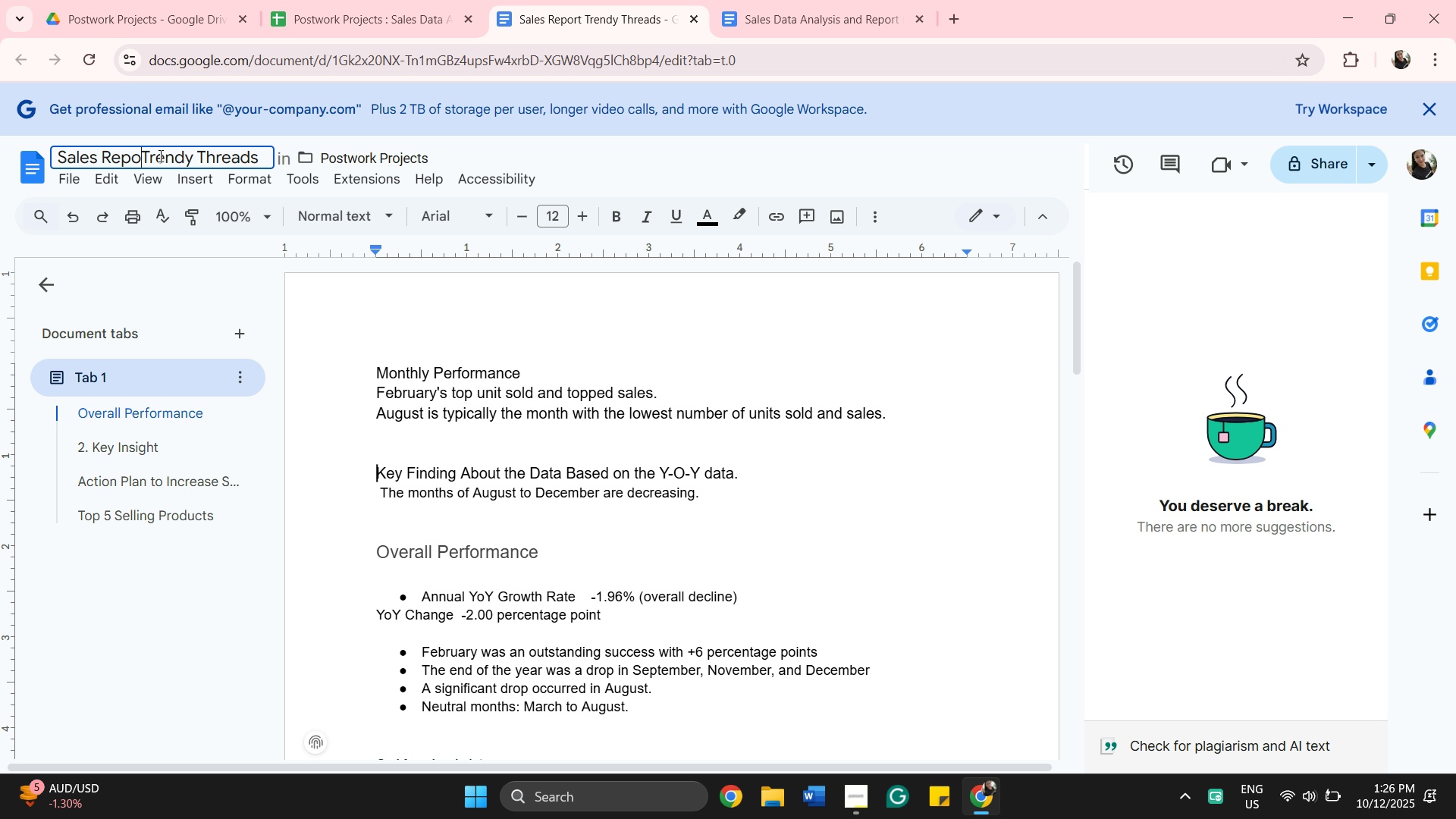 
key(Backspace)
 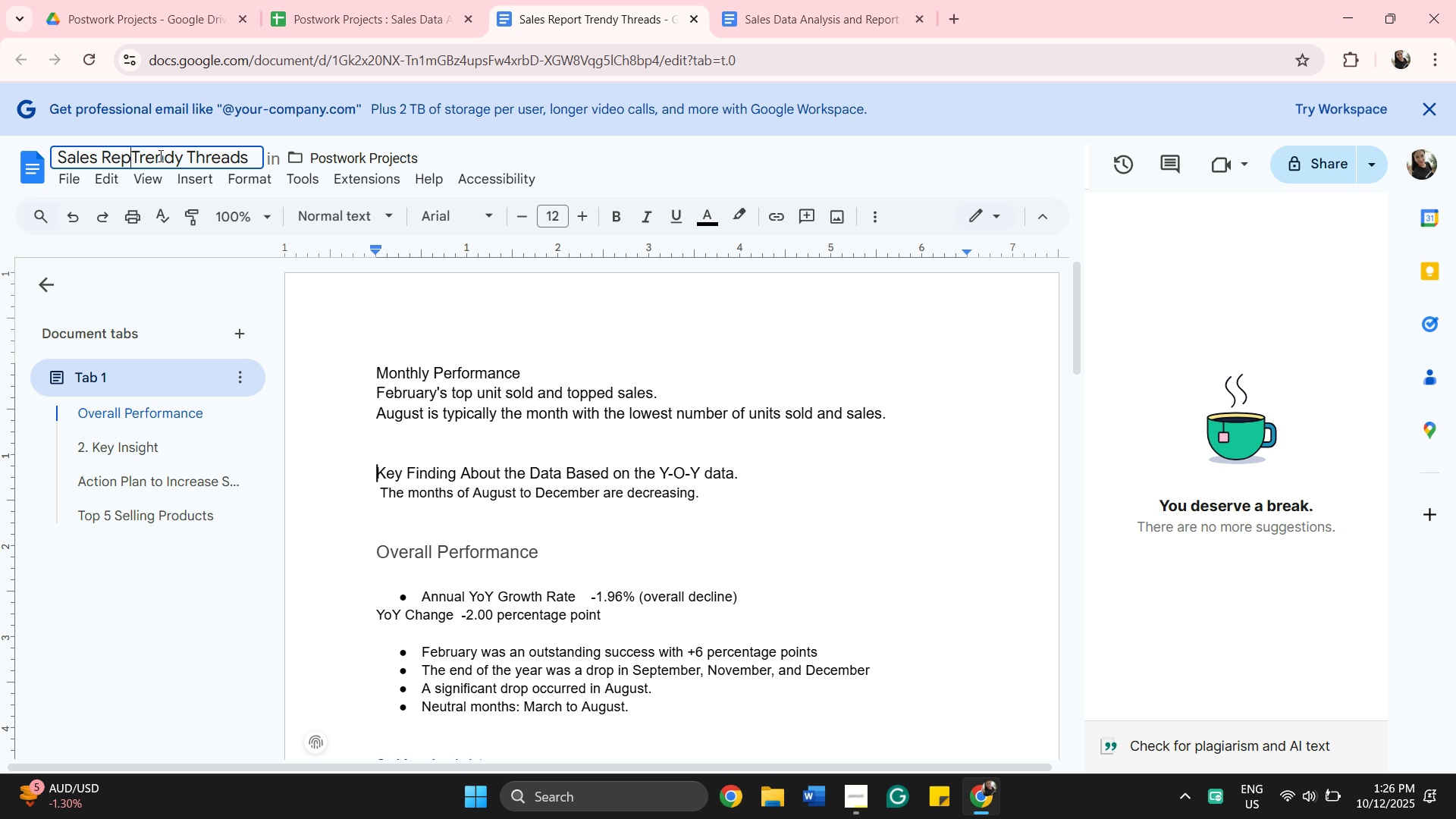 
key(Backspace)
 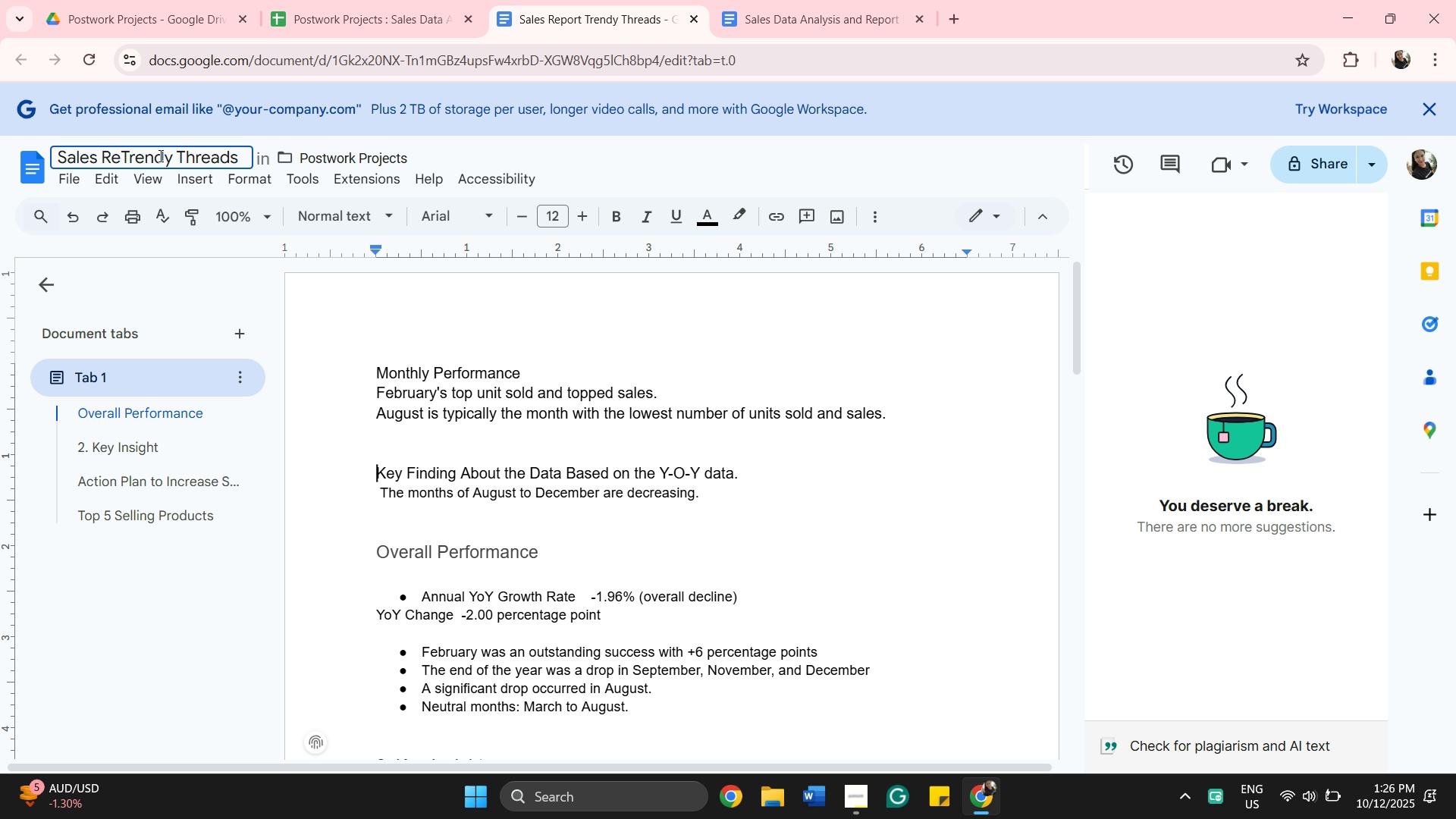 
key(Backspace)
 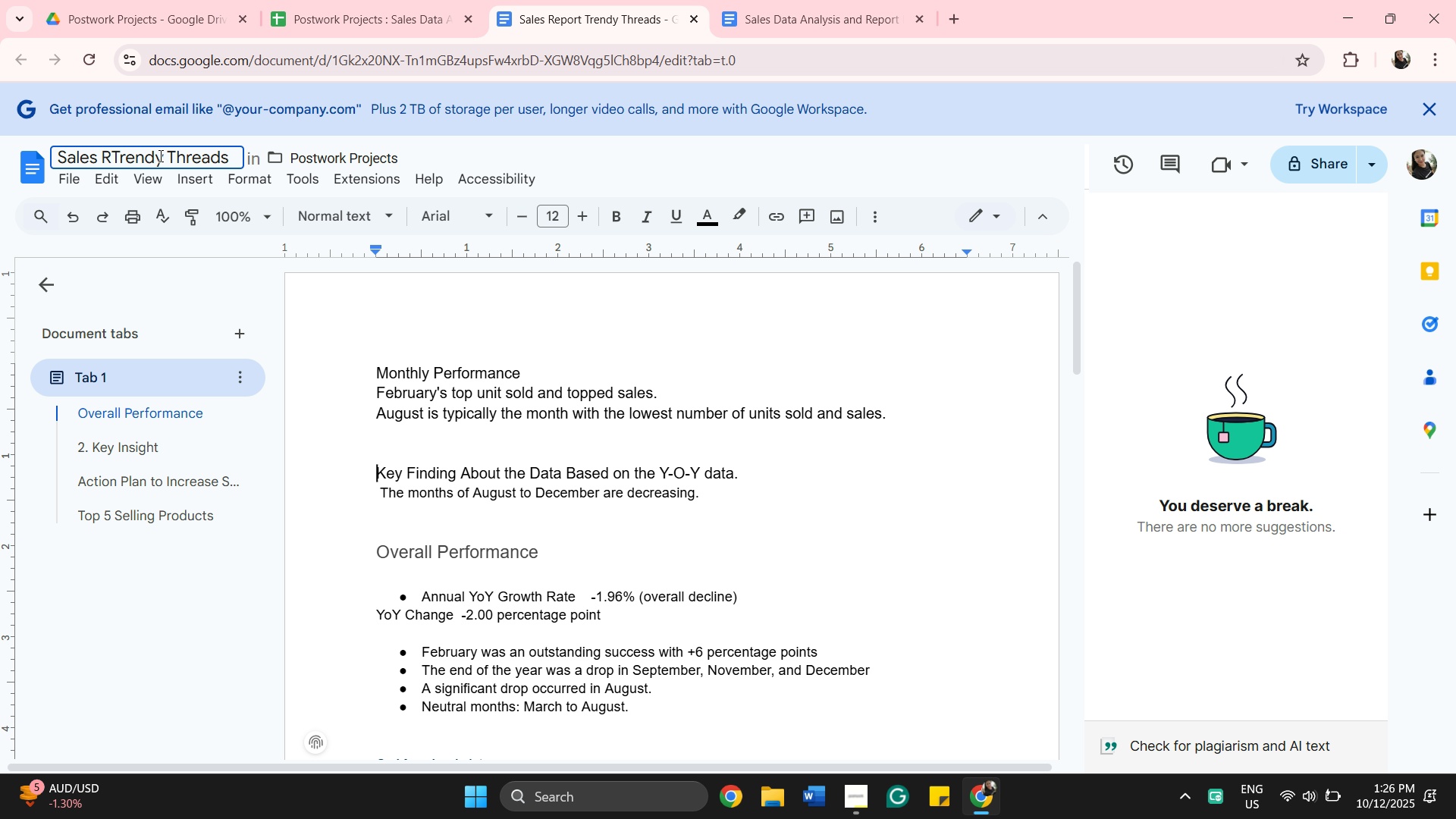 
key(Backspace)
 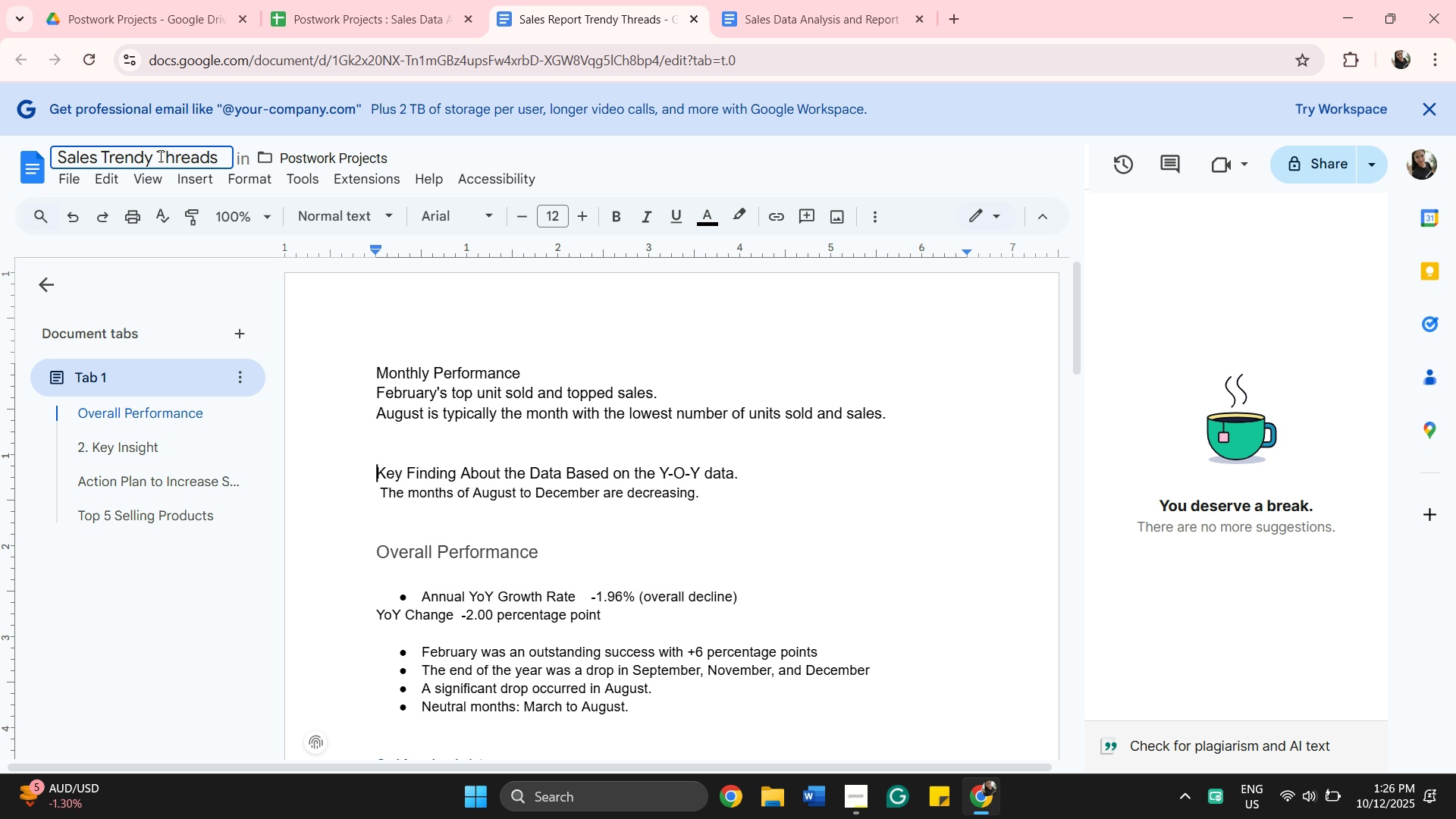 
key(Backspace)
 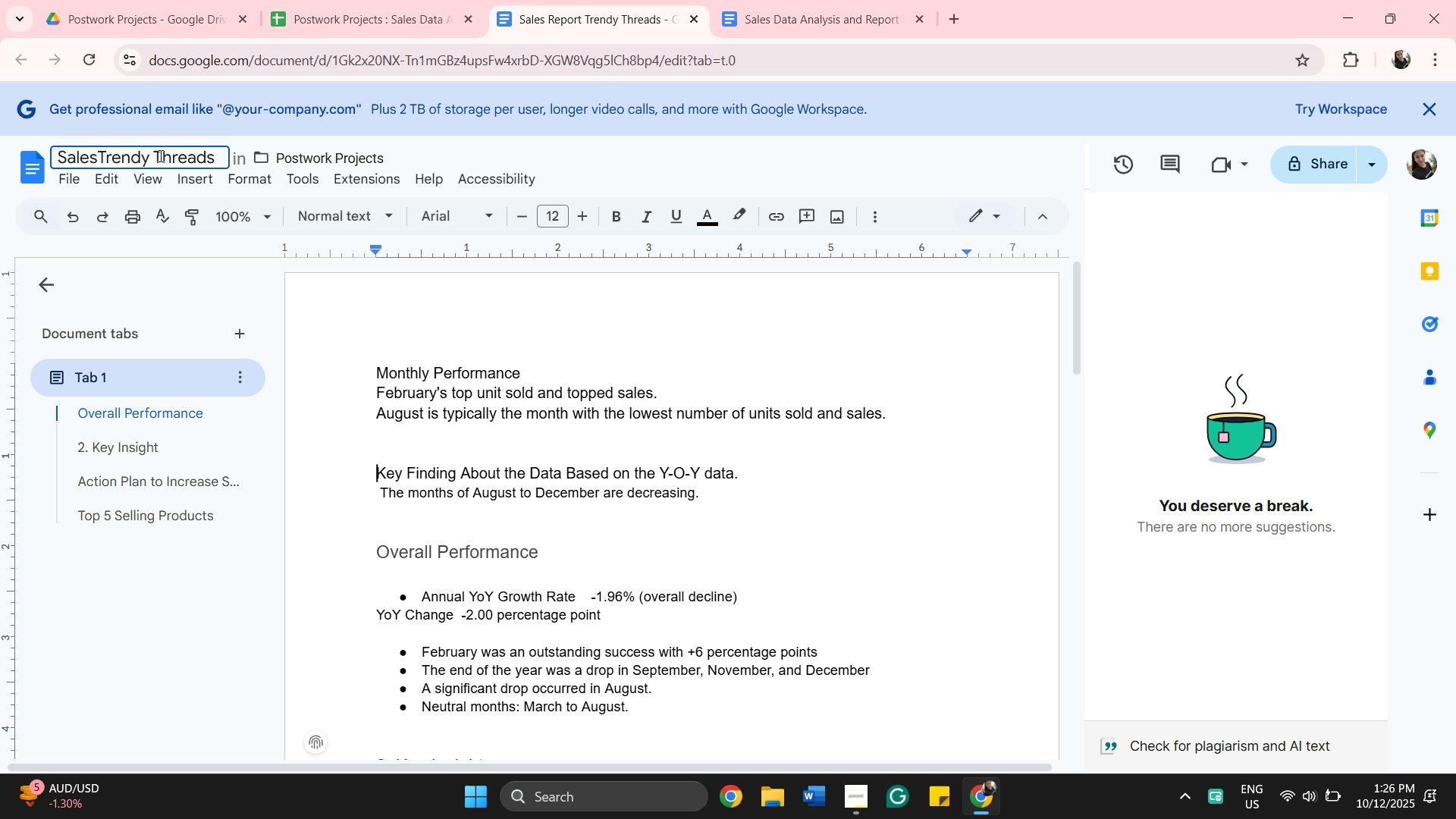 
key(Backspace)
 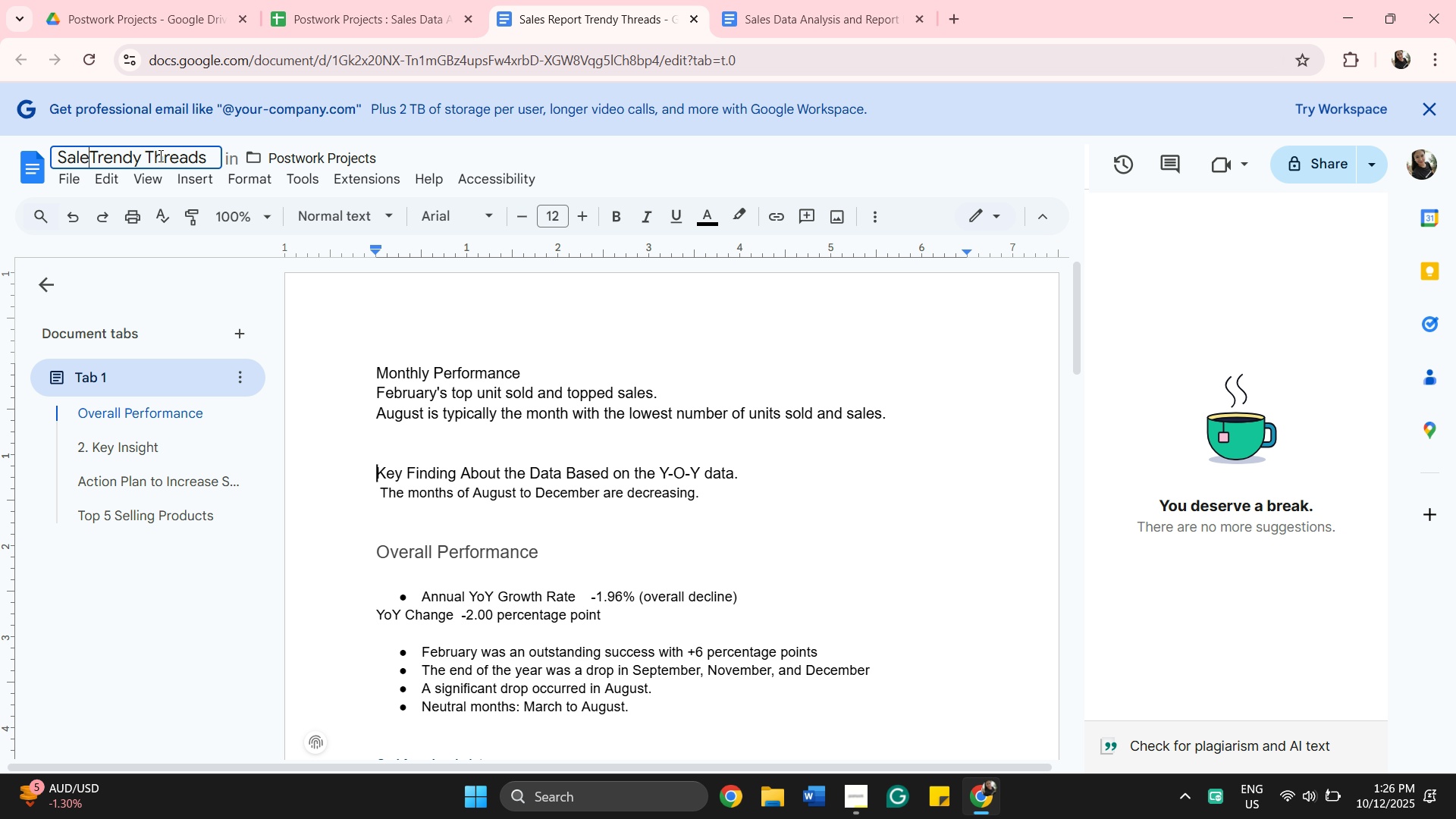 
key(Backspace)
 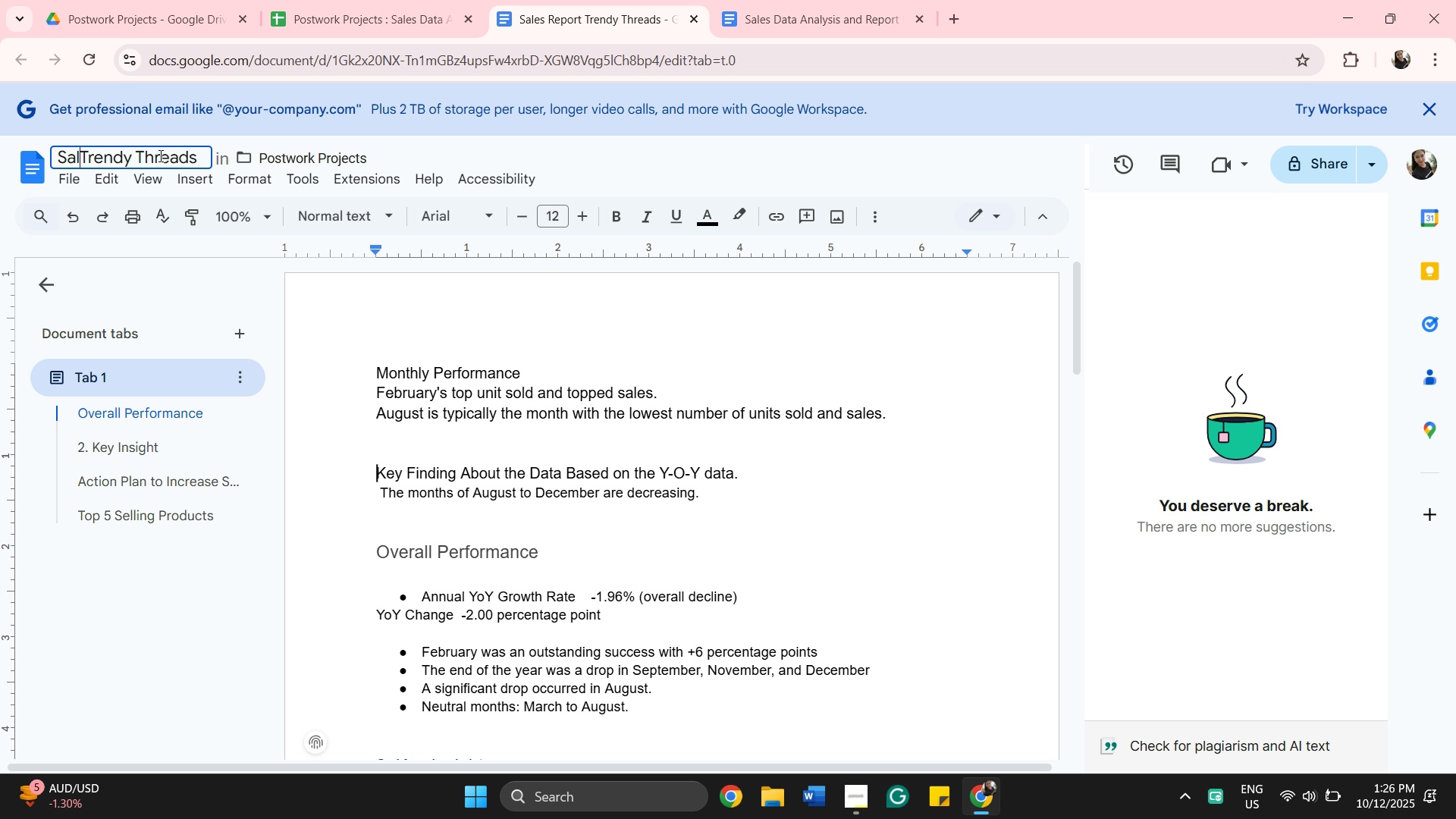 
key(Backspace)
 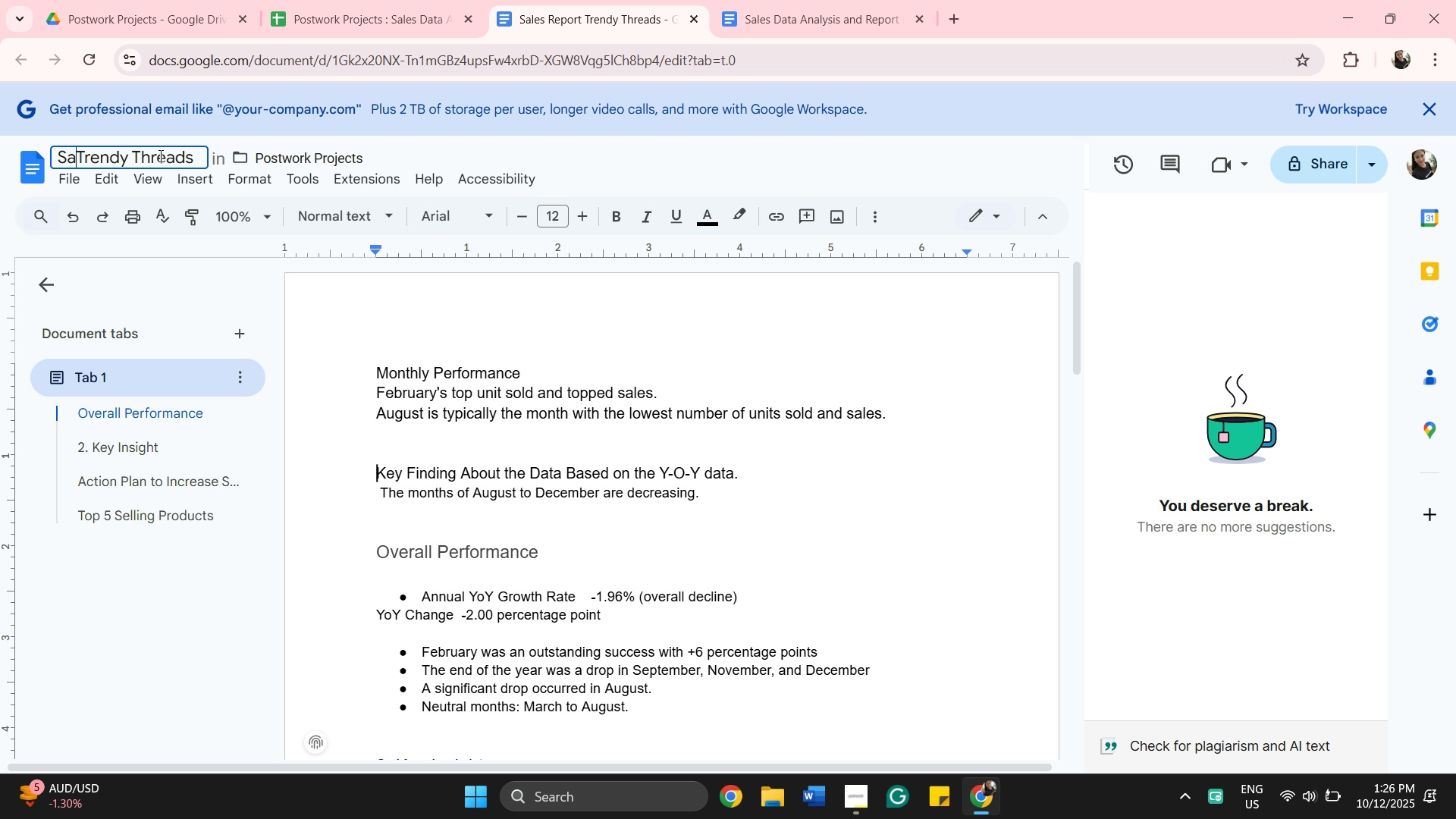 
key(Backspace)
 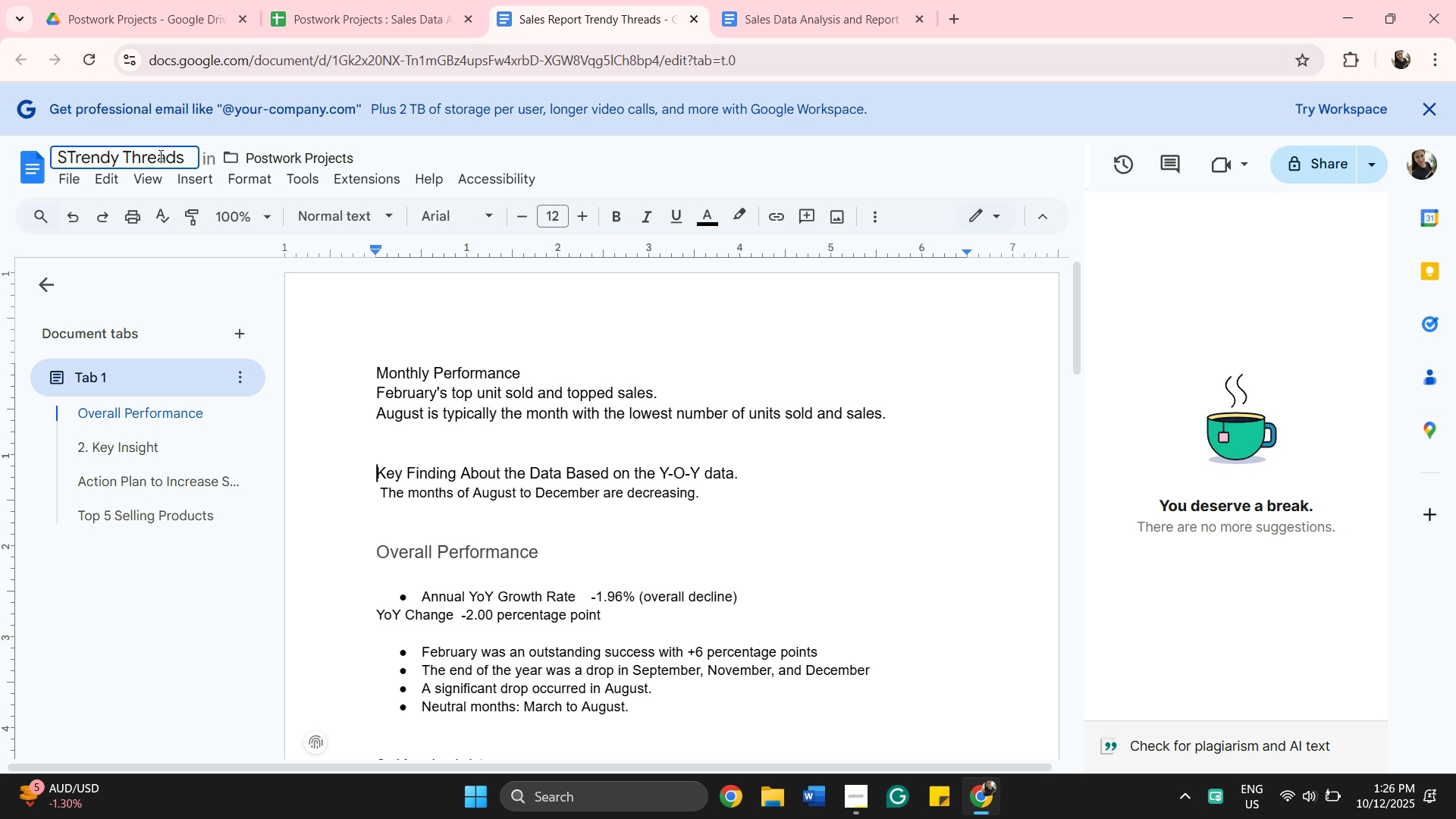 
key(Backspace)
 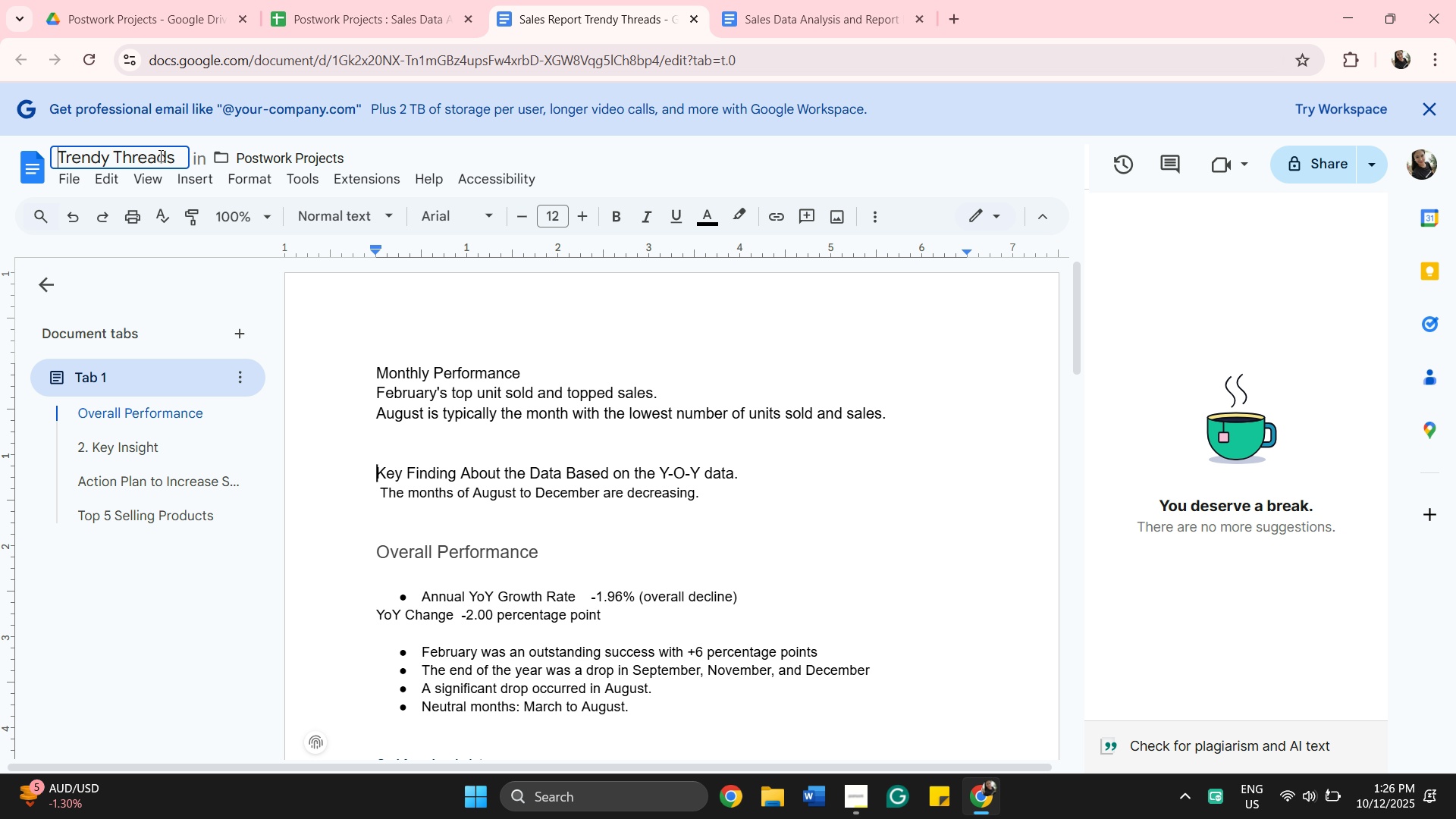 
key(Backspace)
 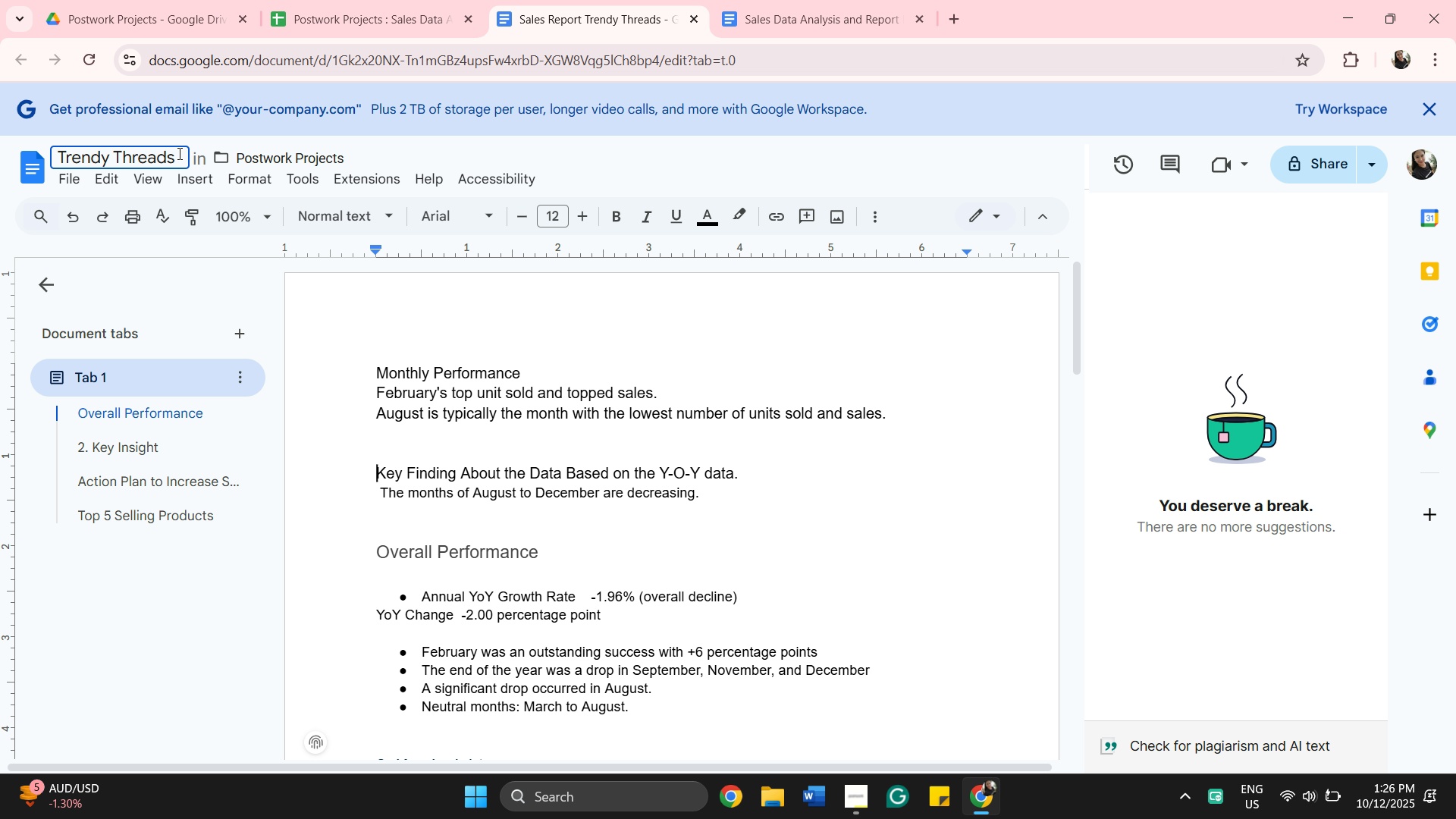 
left_click([178, 153])
 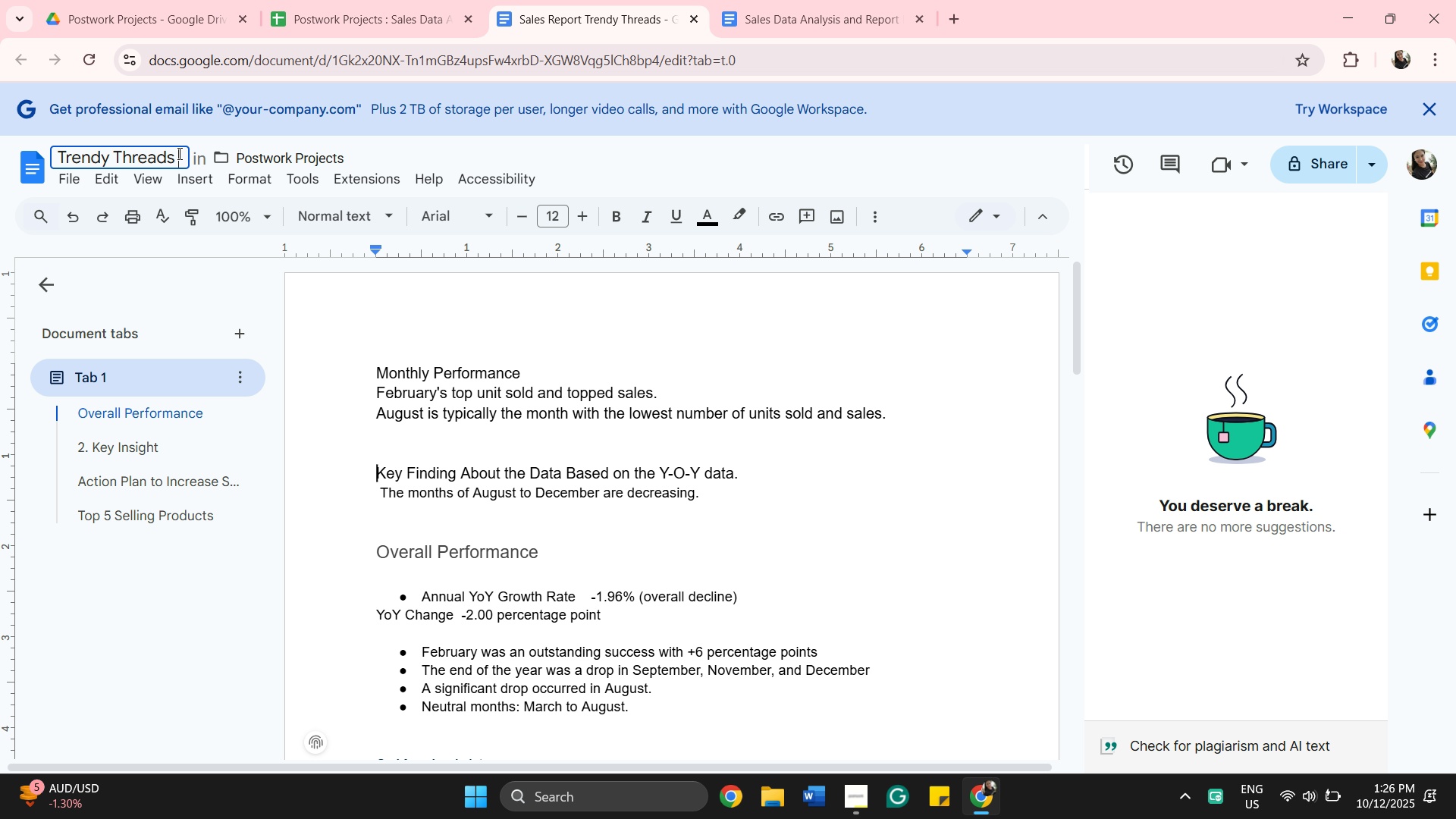 
type(sales)
key(Backspace)
key(Backspace)
key(Backspace)
key(Backspace)
key(Backspace)
 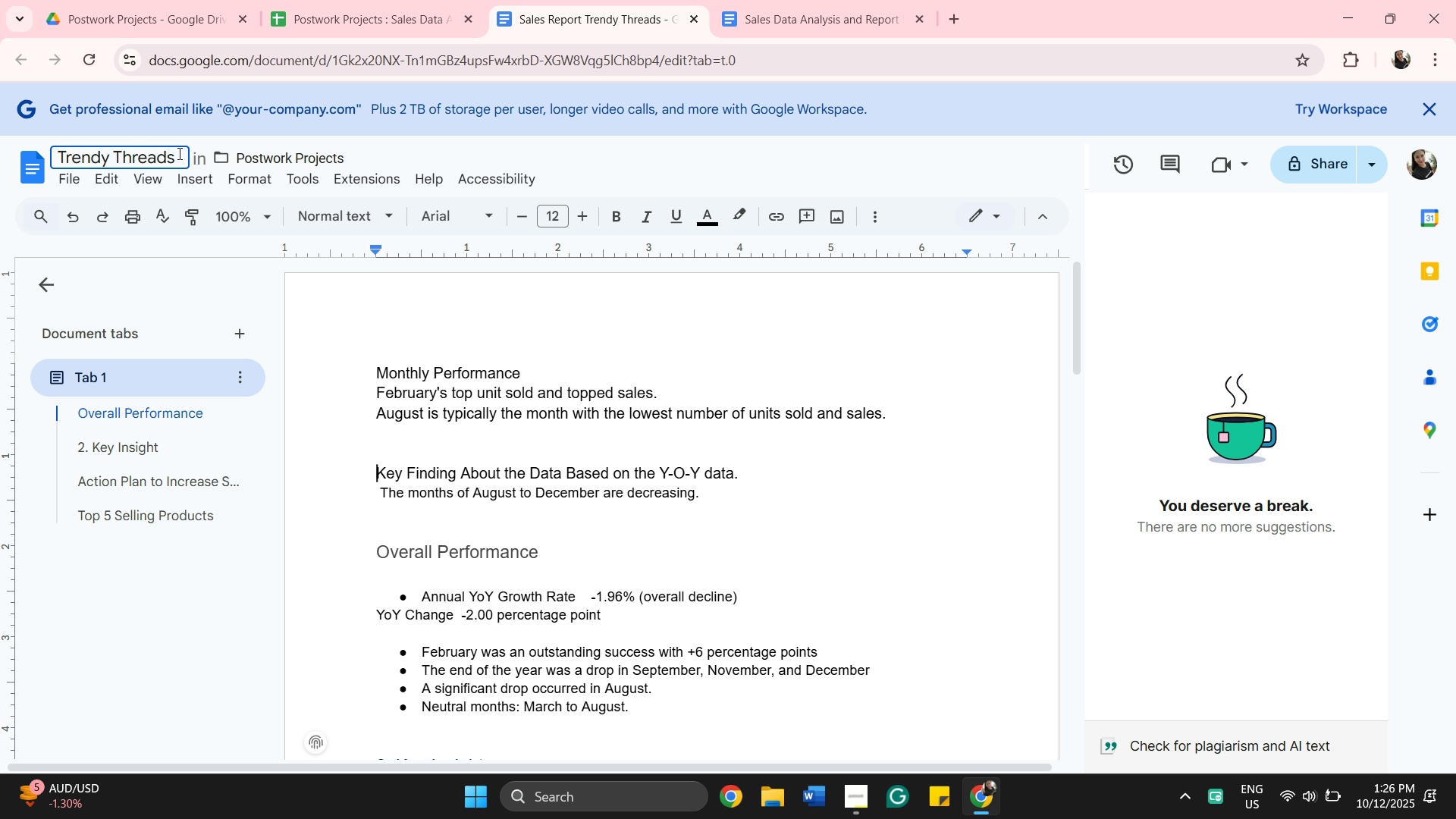 
right_click([178, 153])
 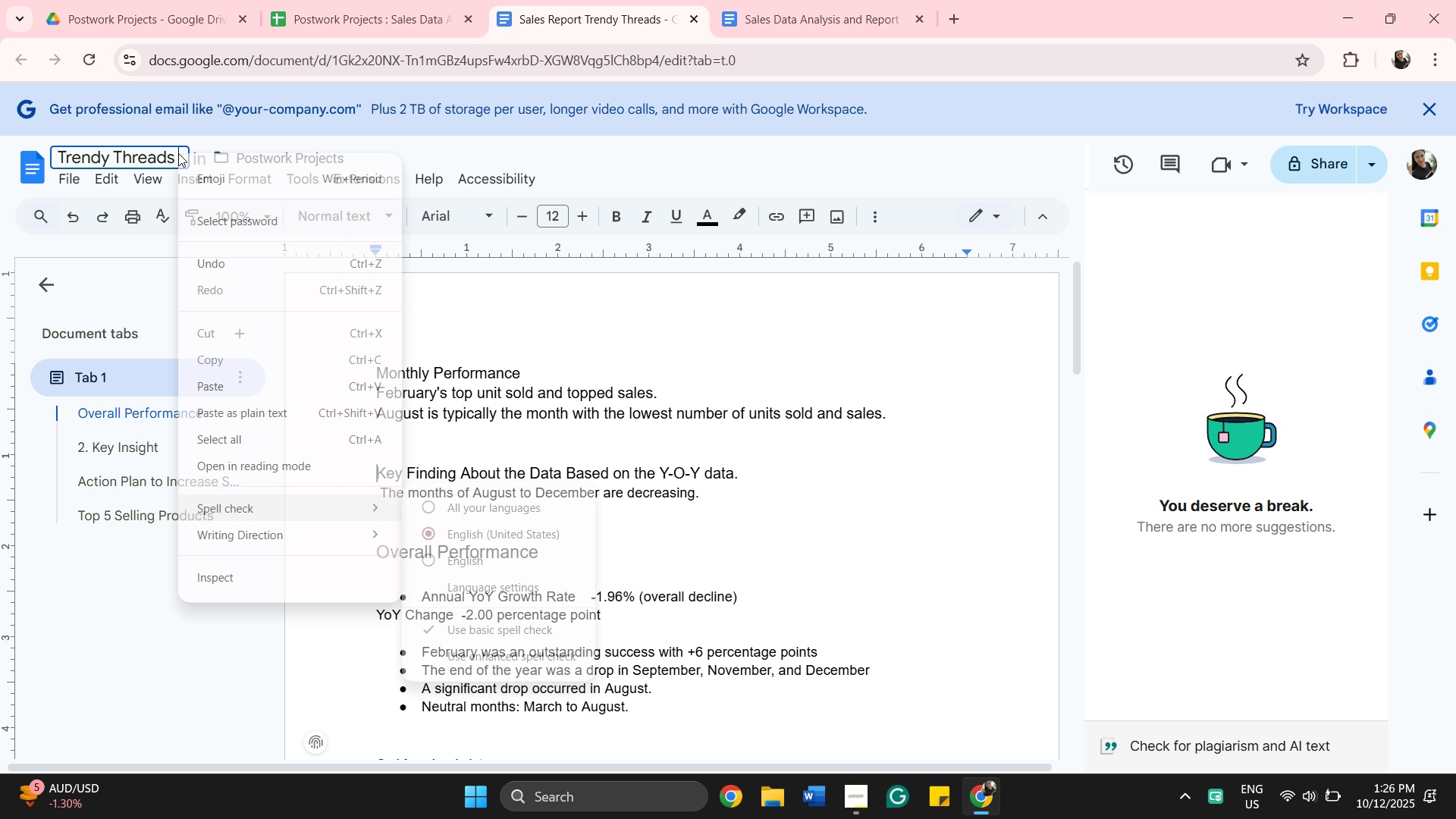 
type(SaSales eport EscasenasJ.)
 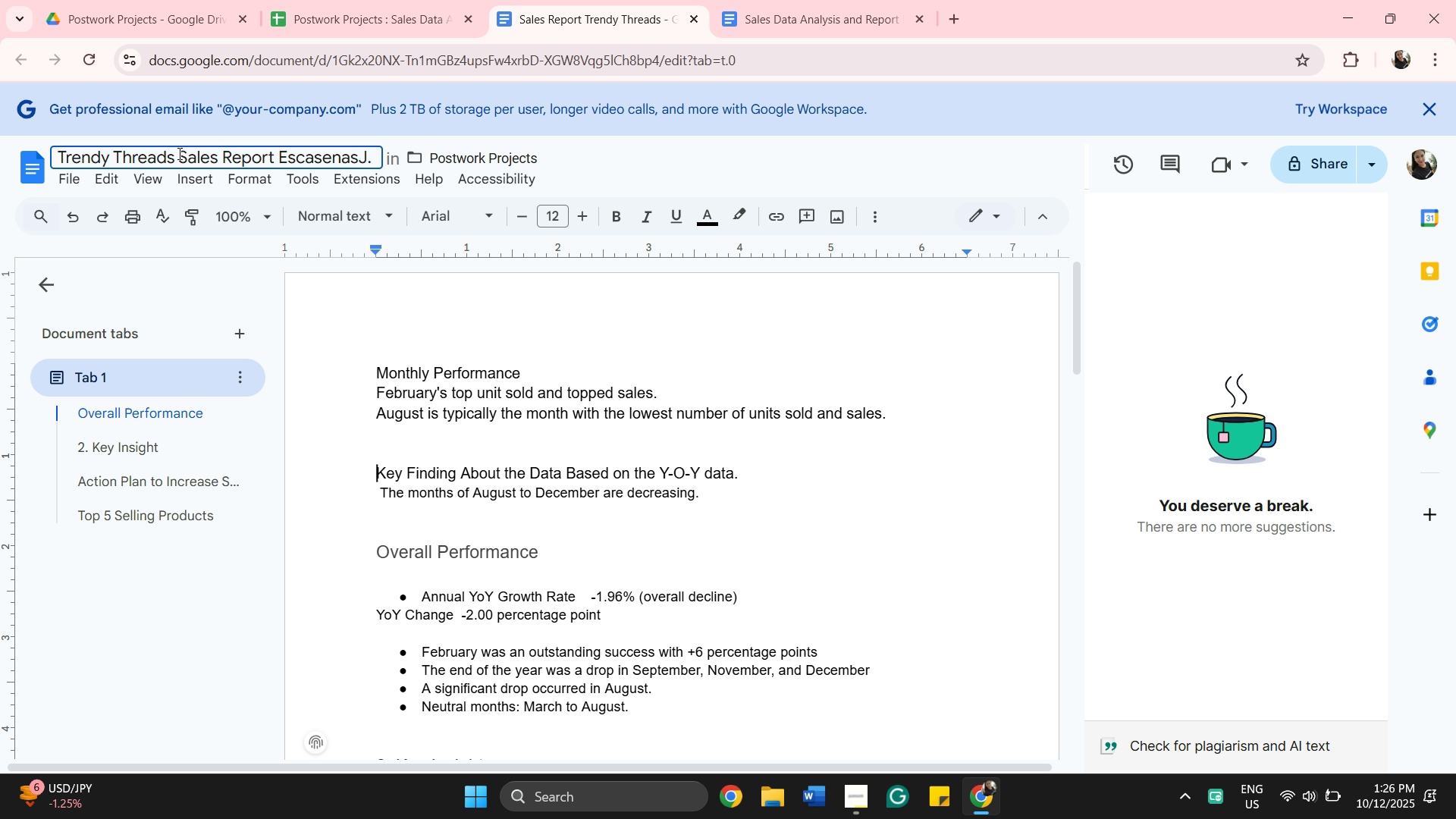 
left_click([280, 159])
 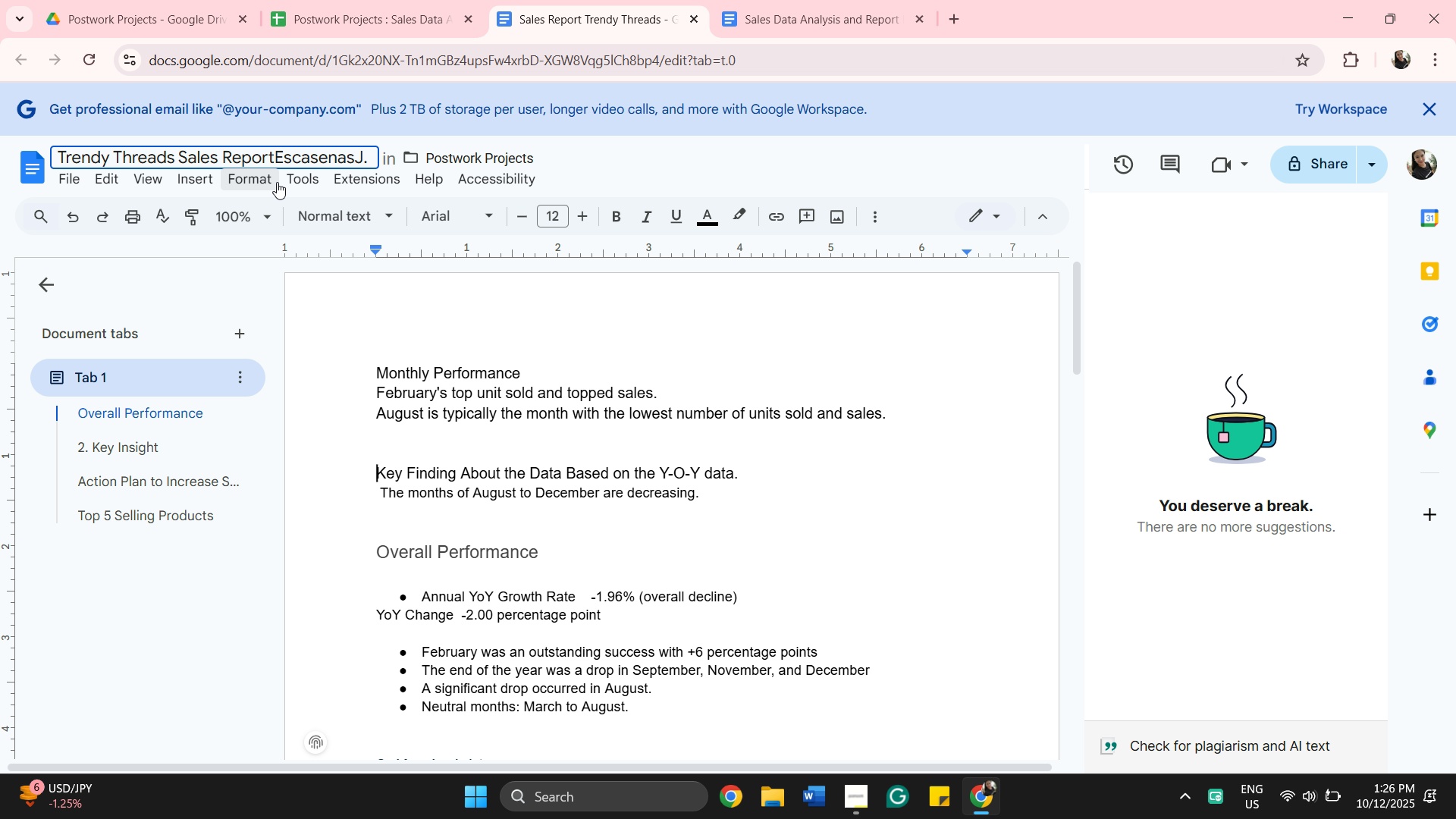 
key(Backspace)
 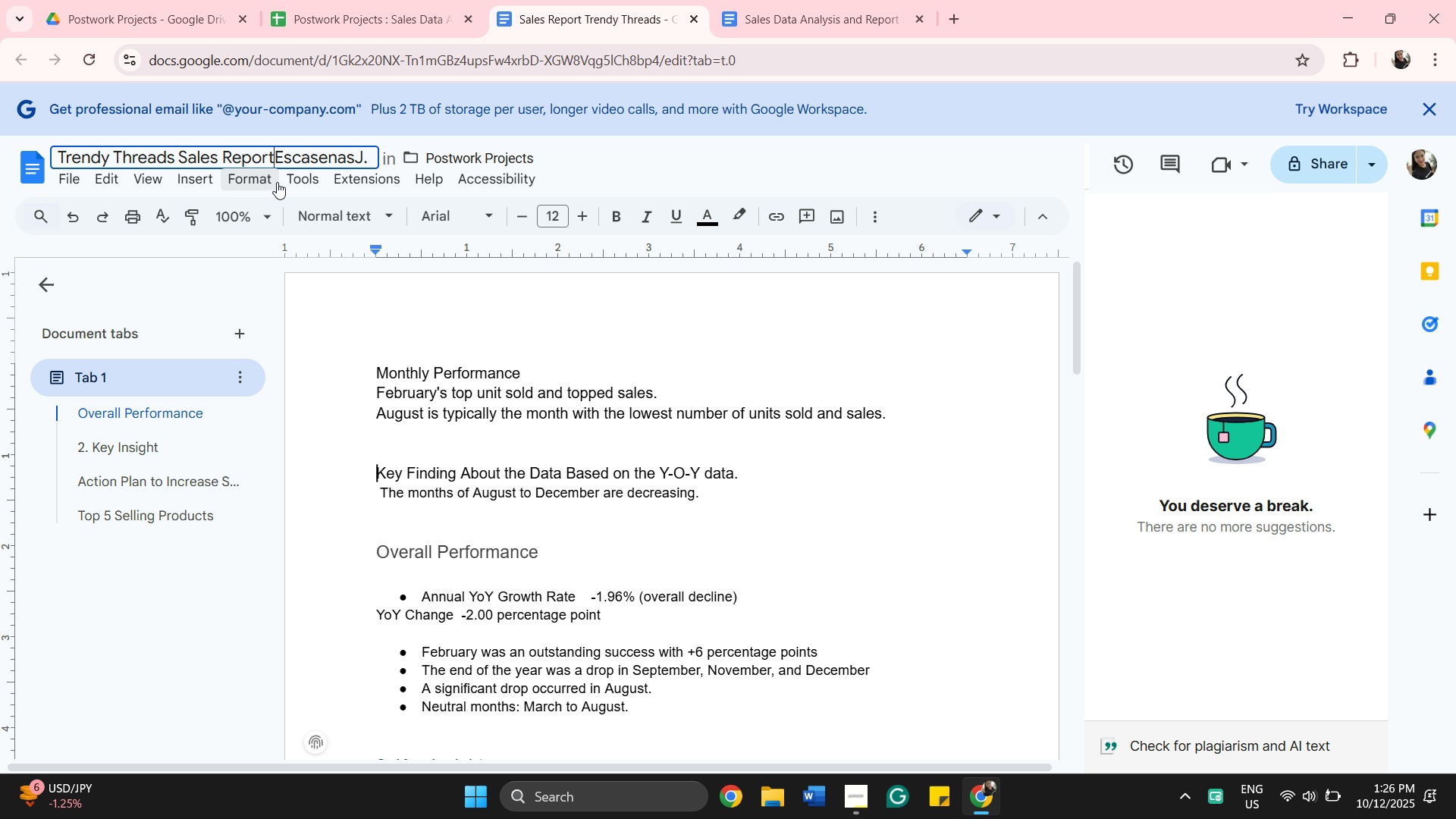 
key(Minus)
 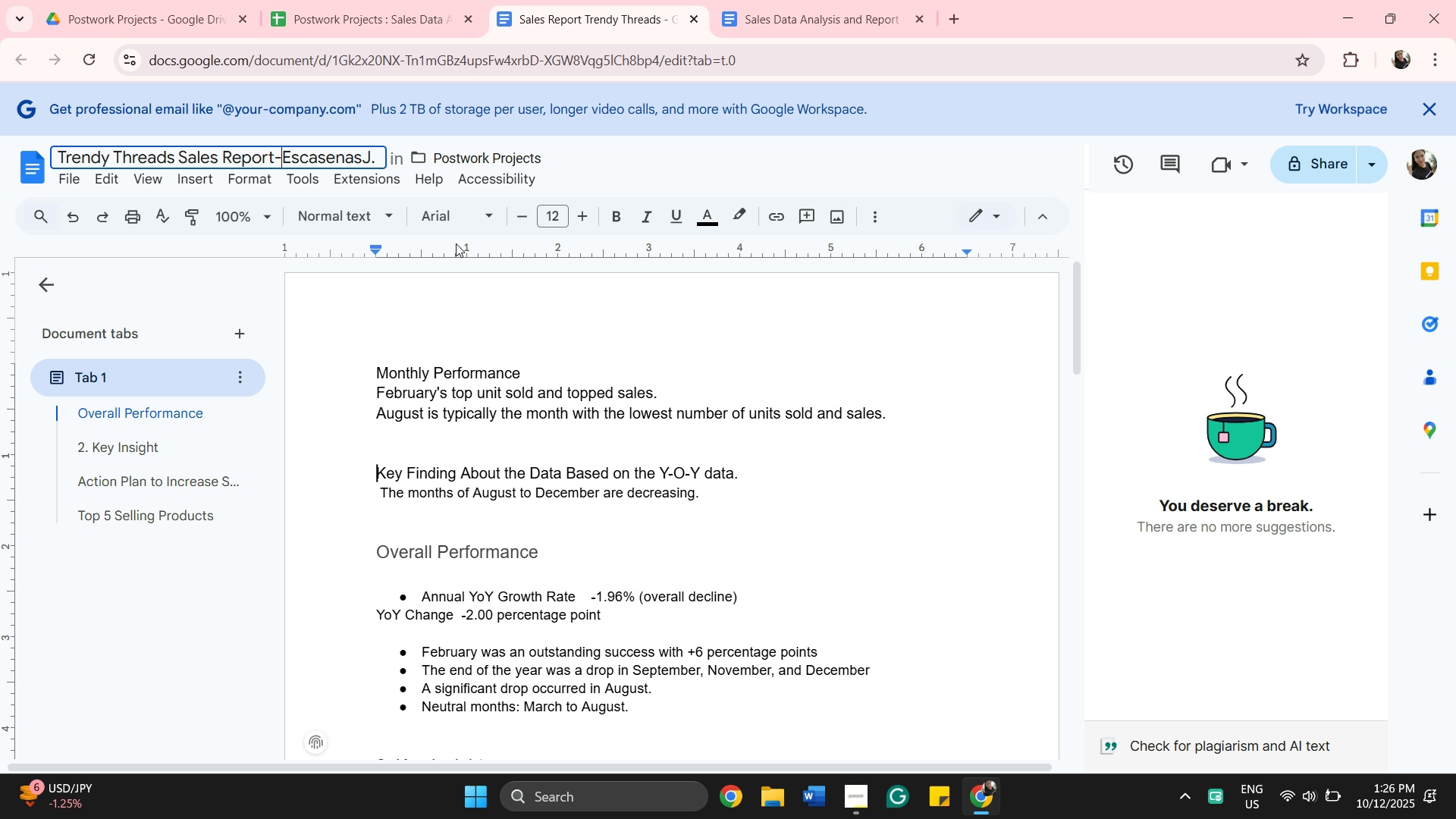 
scroll: coordinate [640, 435], scroll_direction: down, amount: 12.0
 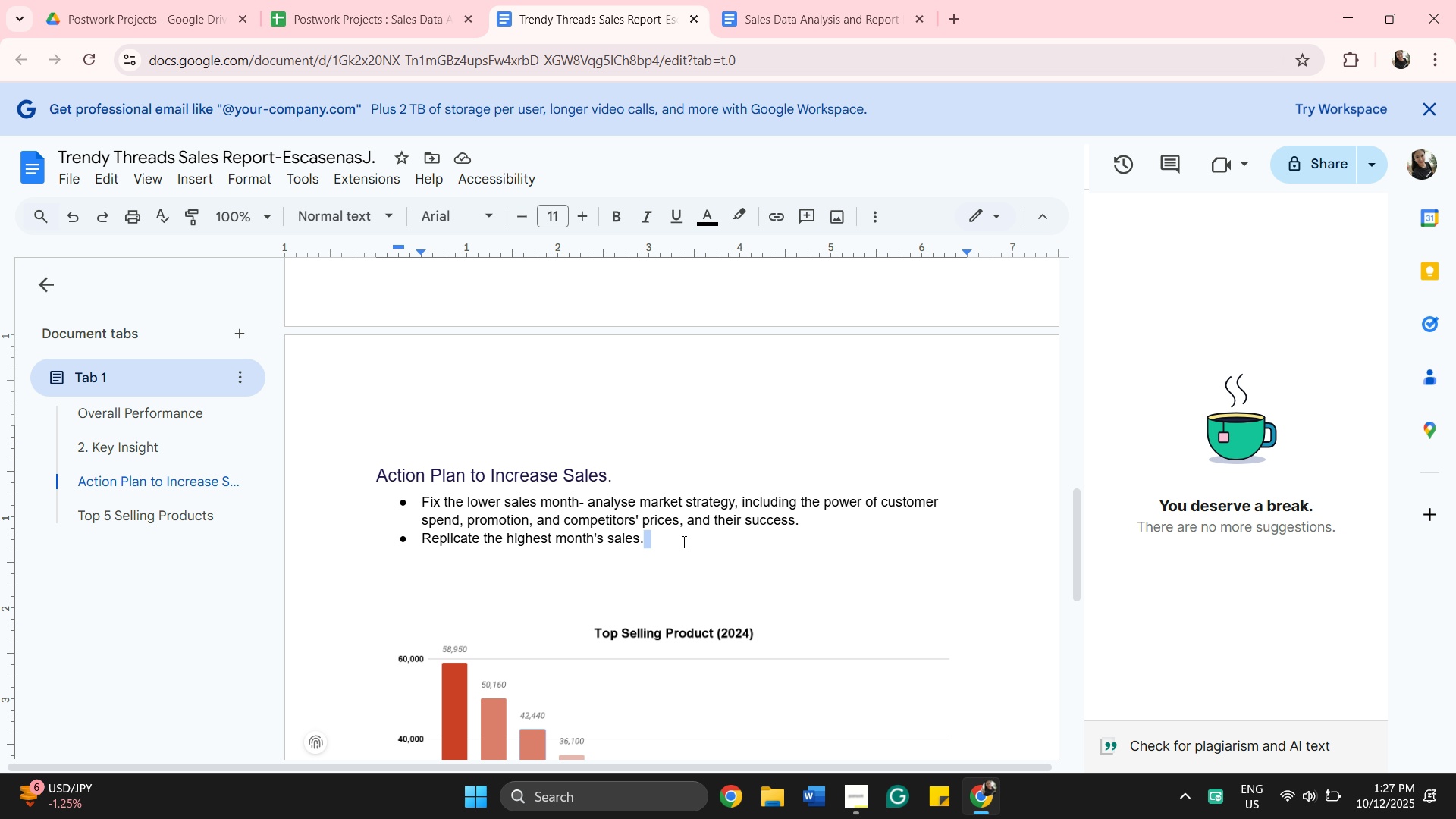 
wait(40.74)
 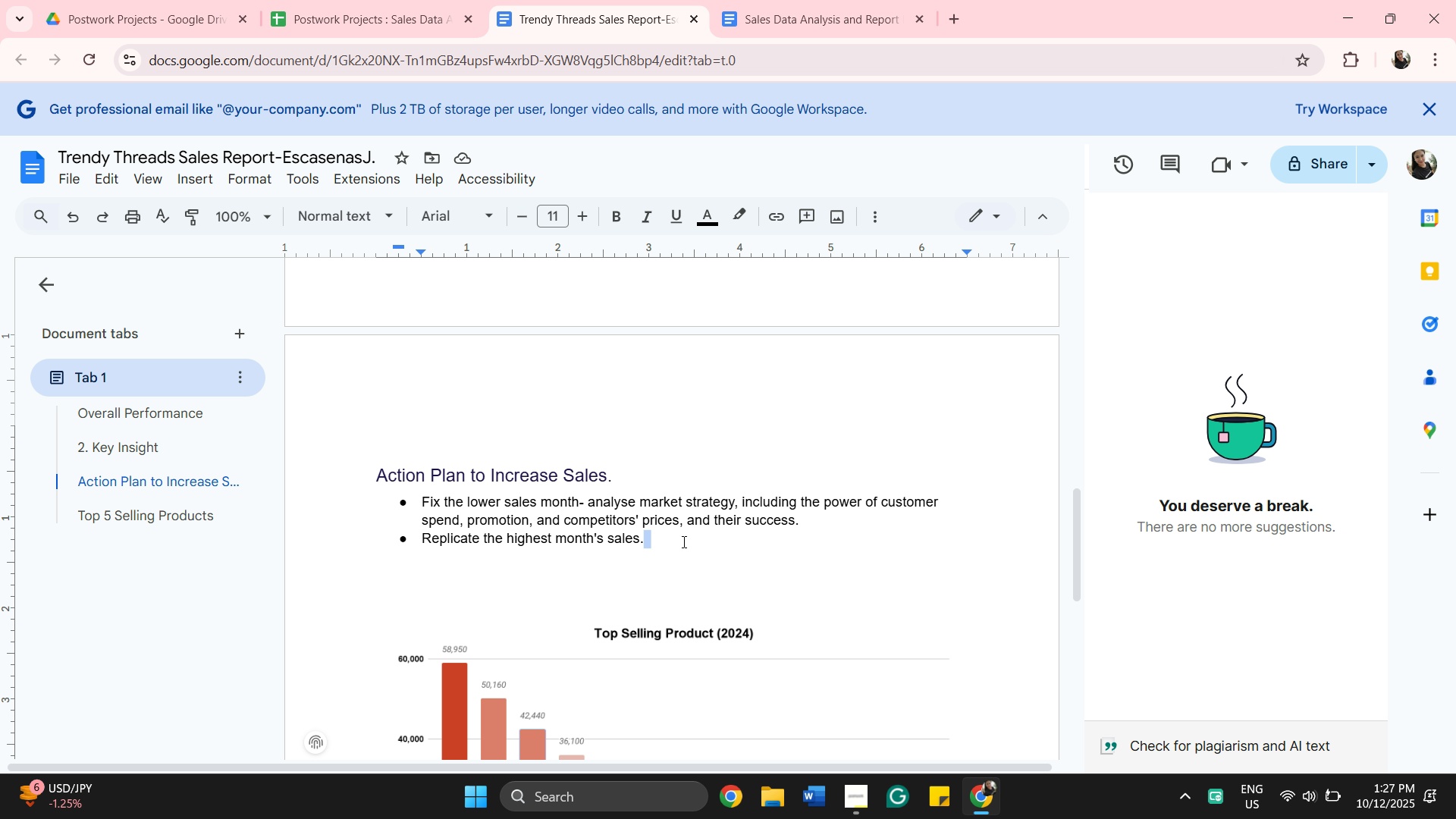 
key(Backspace)
 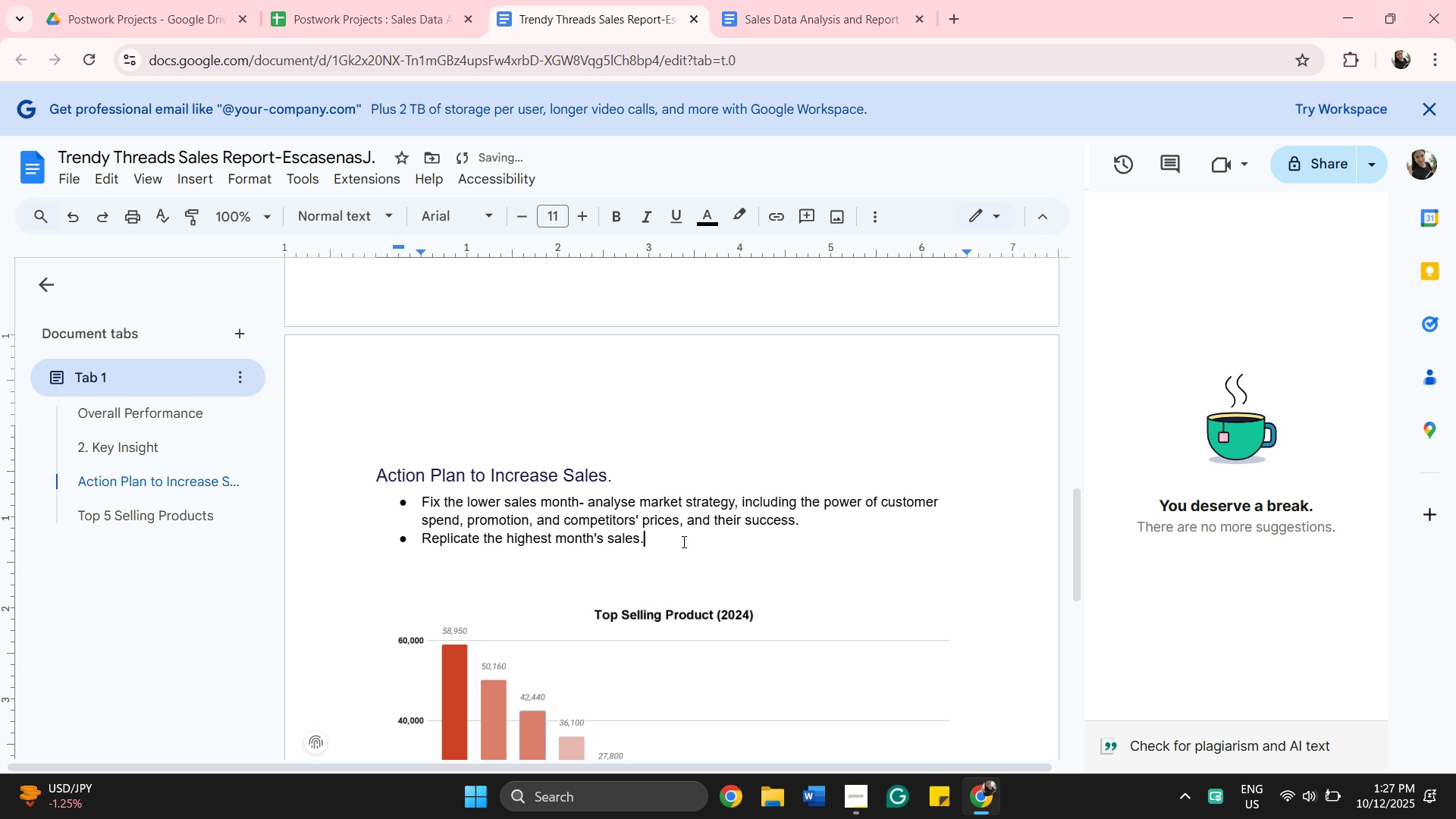 
key(Enter)
 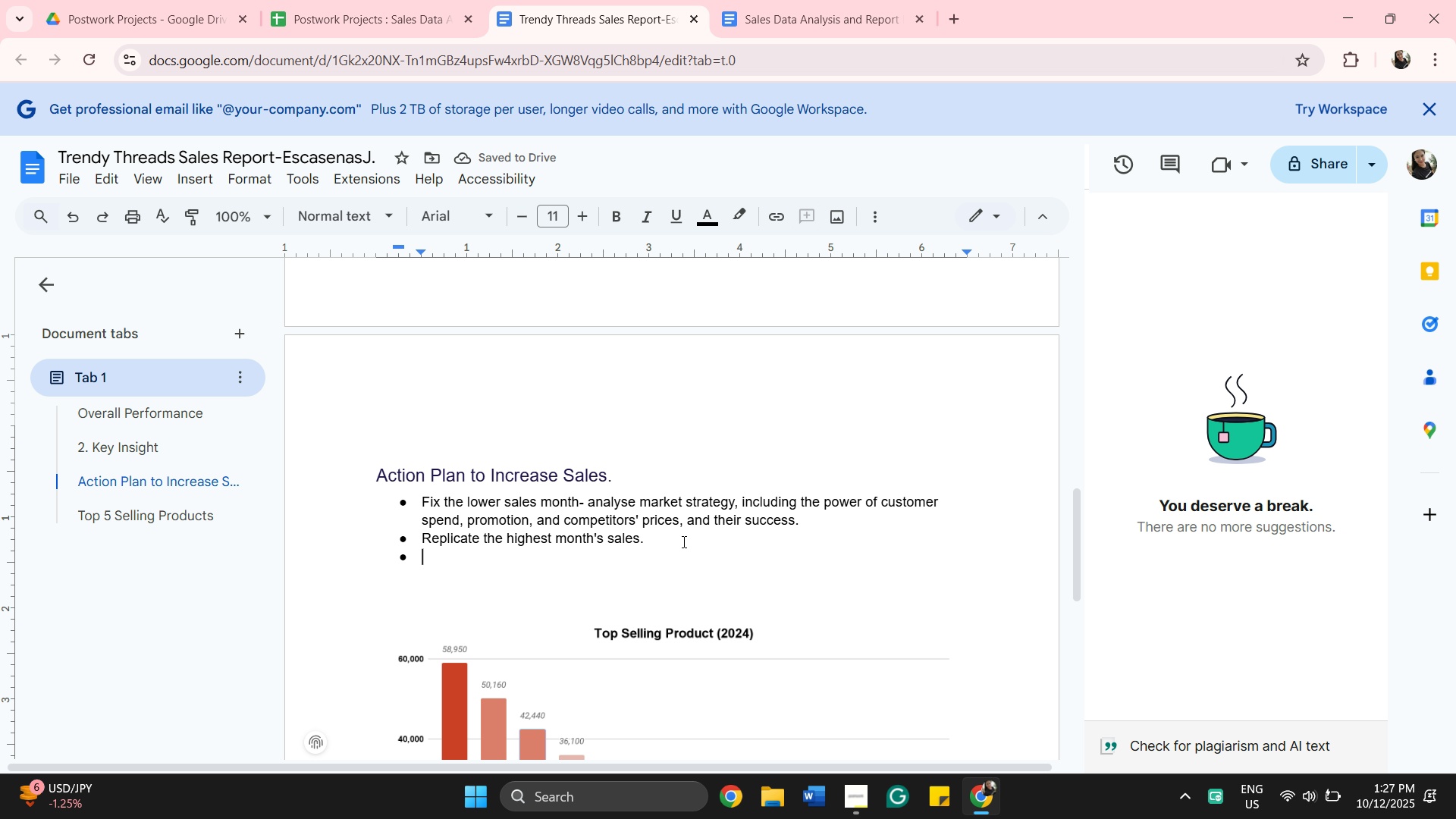 
wait(9.99)
 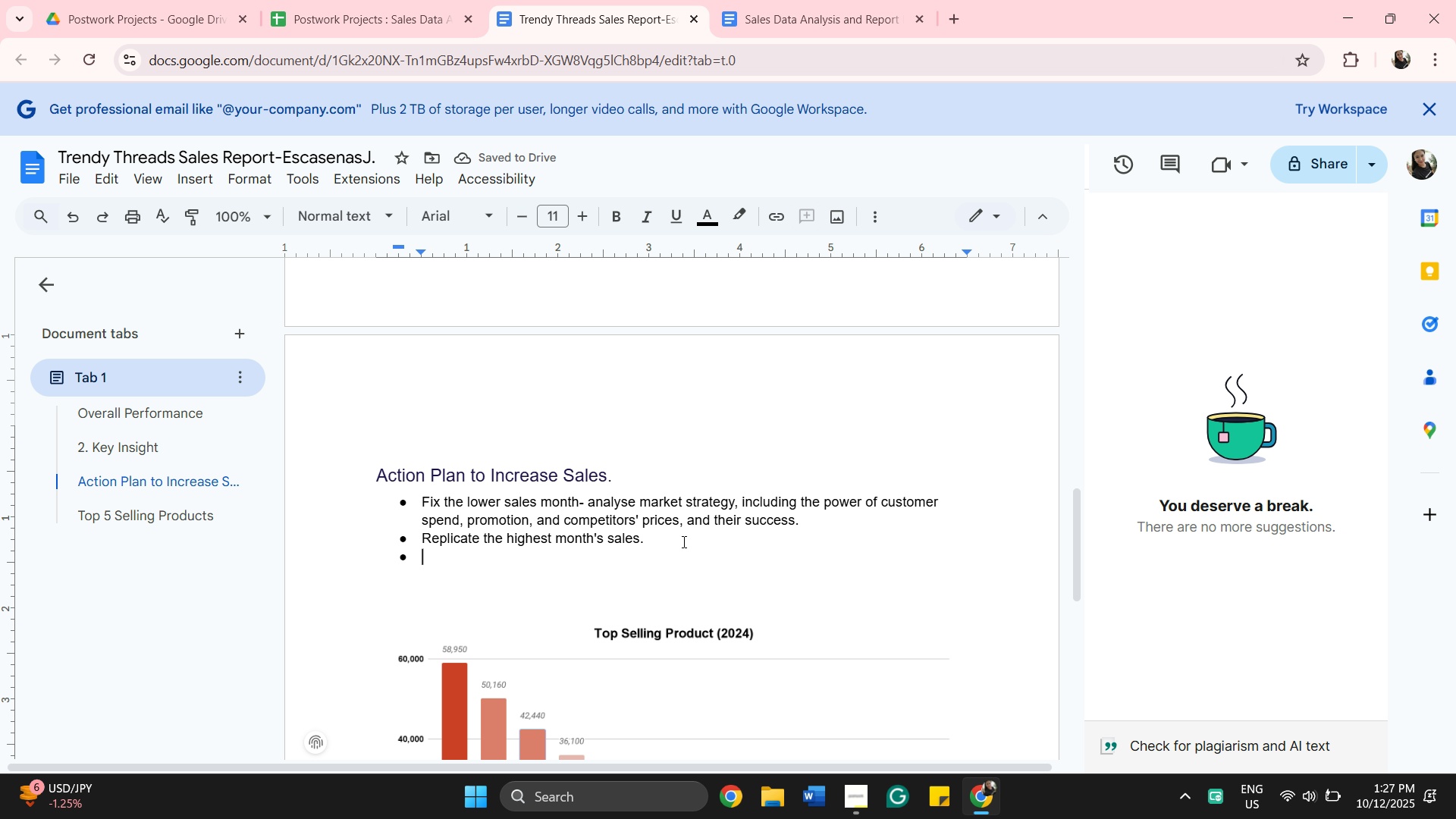 
type(make sales, promotions, limited-tie )
key(Backspace)
key(Backspace)
type(me 0ffer)
key(Backspace)
key(Backspace)
key(Backspace)
key(Backspace)
key(Backspace)
type(offer)